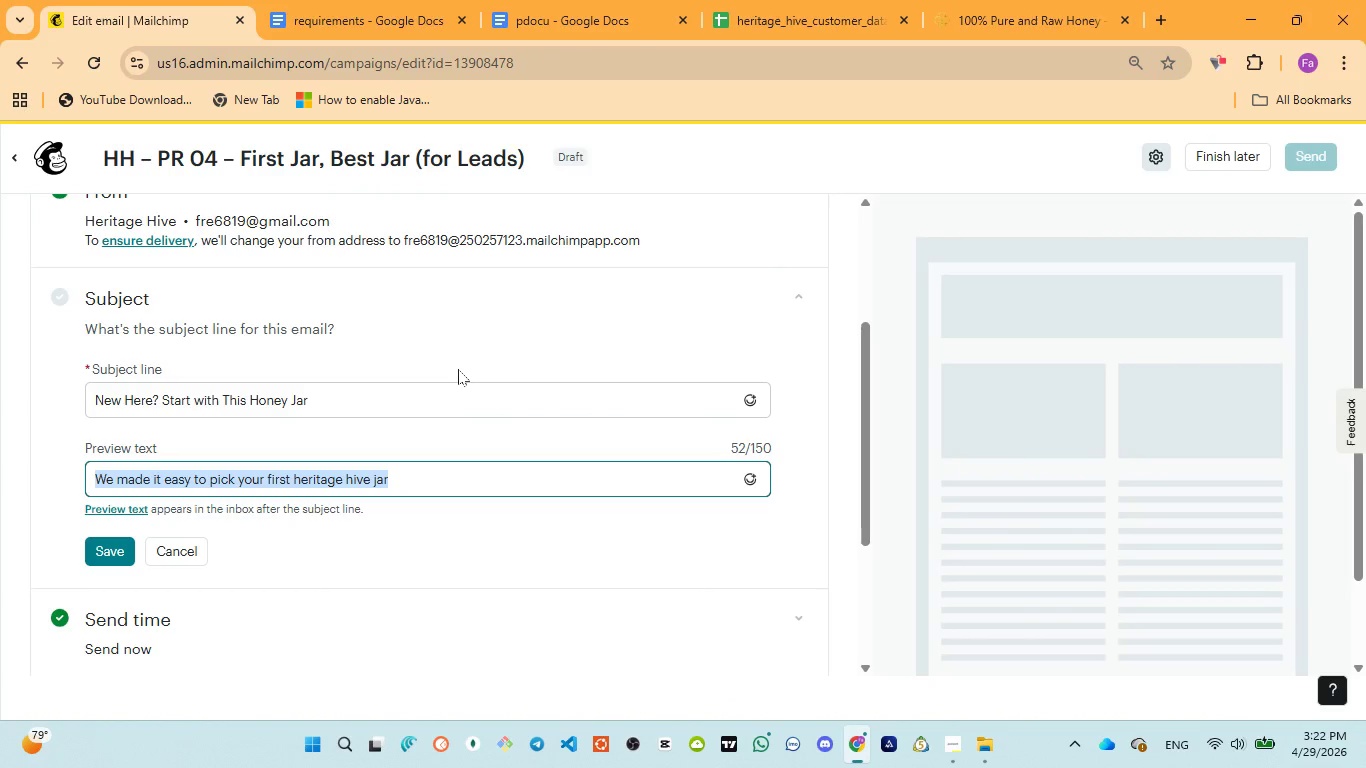 
key(Control+V)
 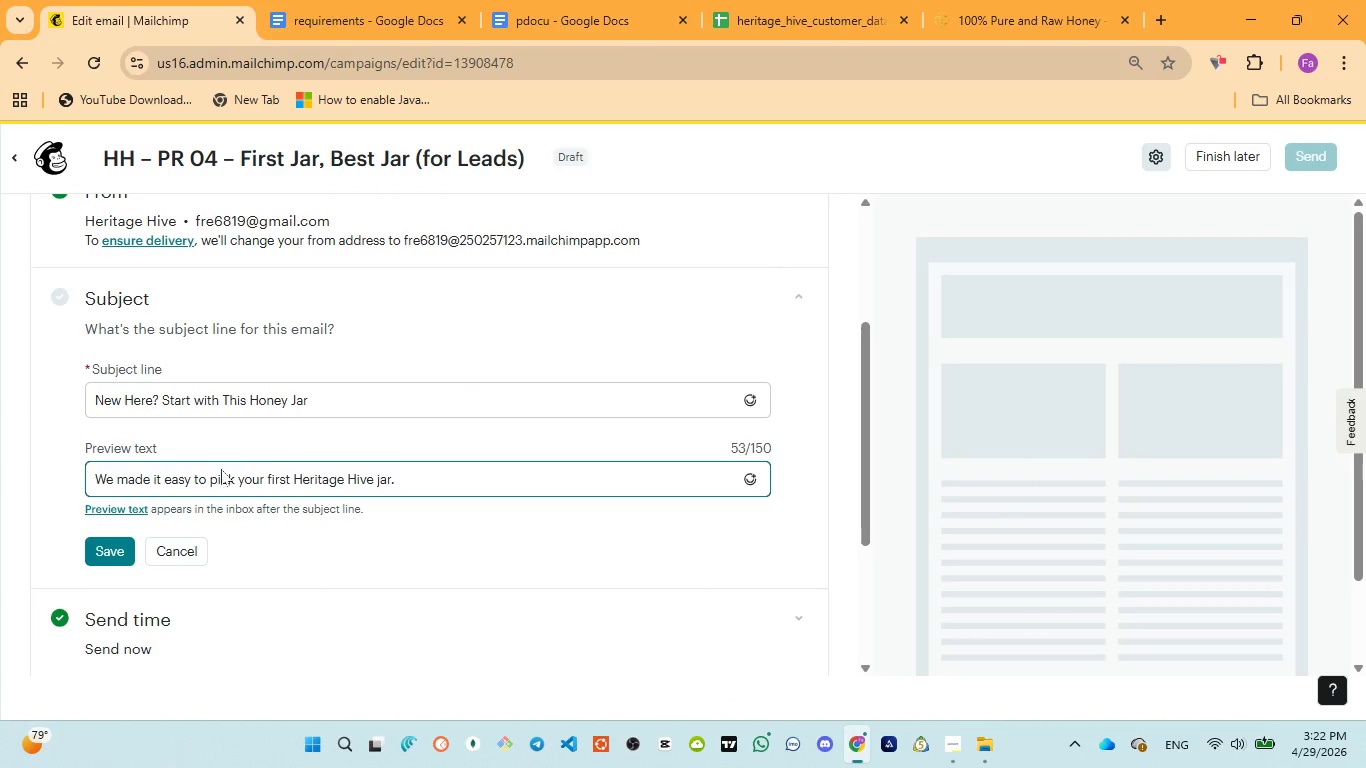 
left_click([113, 547])
 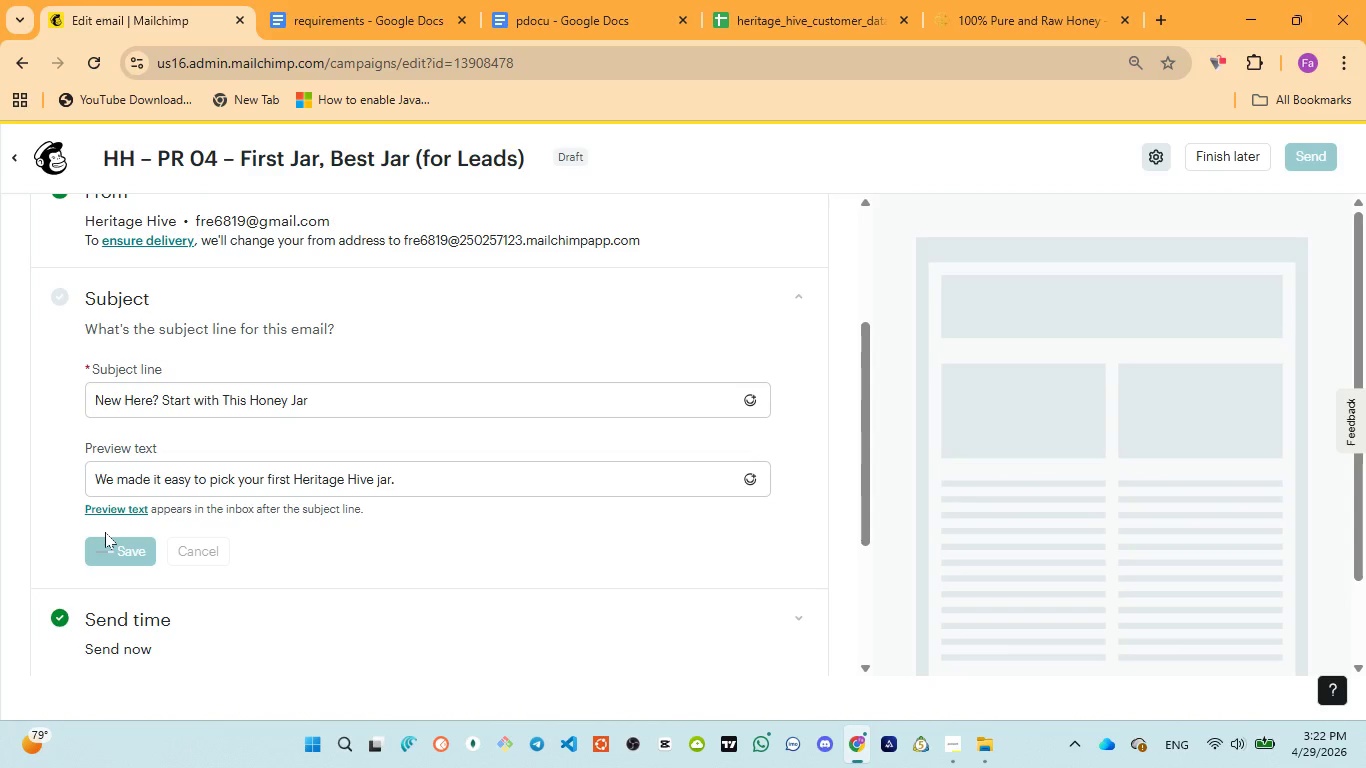 
wait(13.44)
 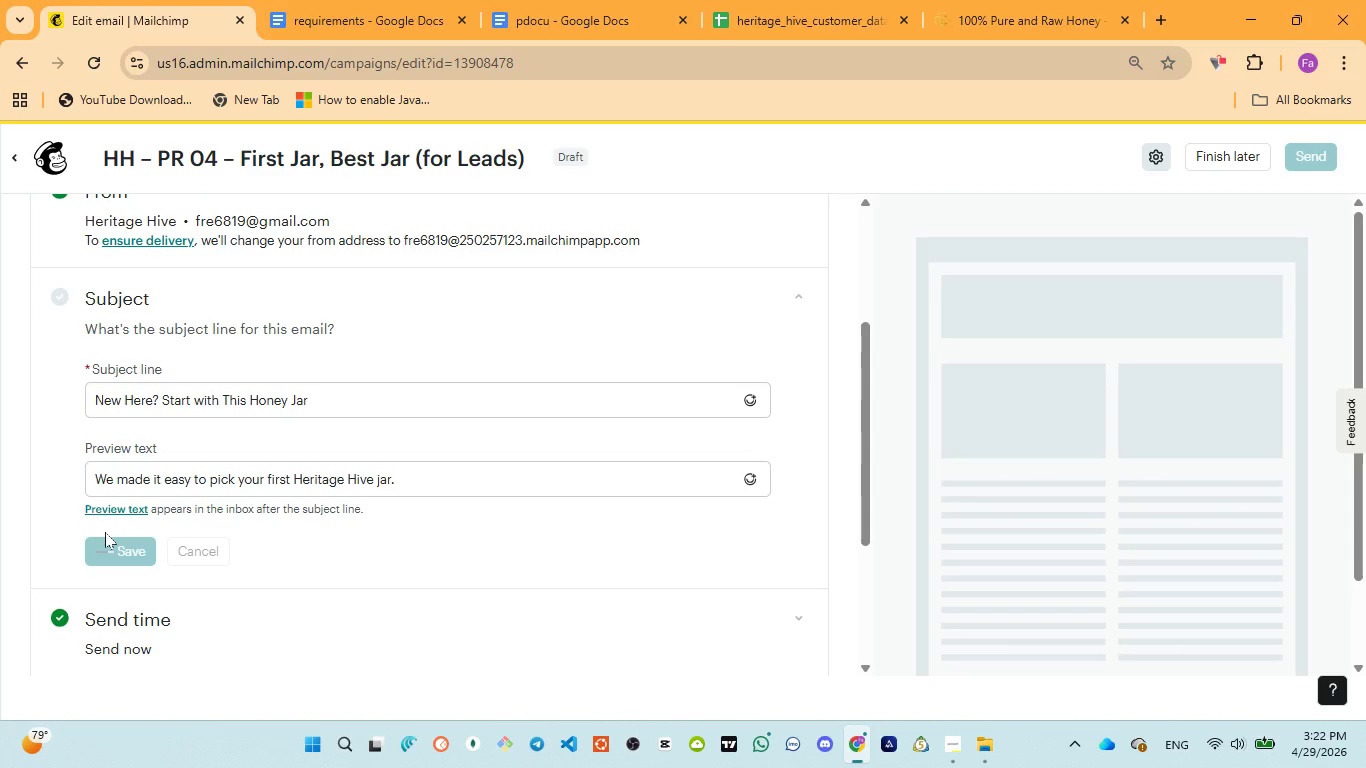 
scroll: coordinate [496, 401], scroll_direction: down, amount: 2.0
 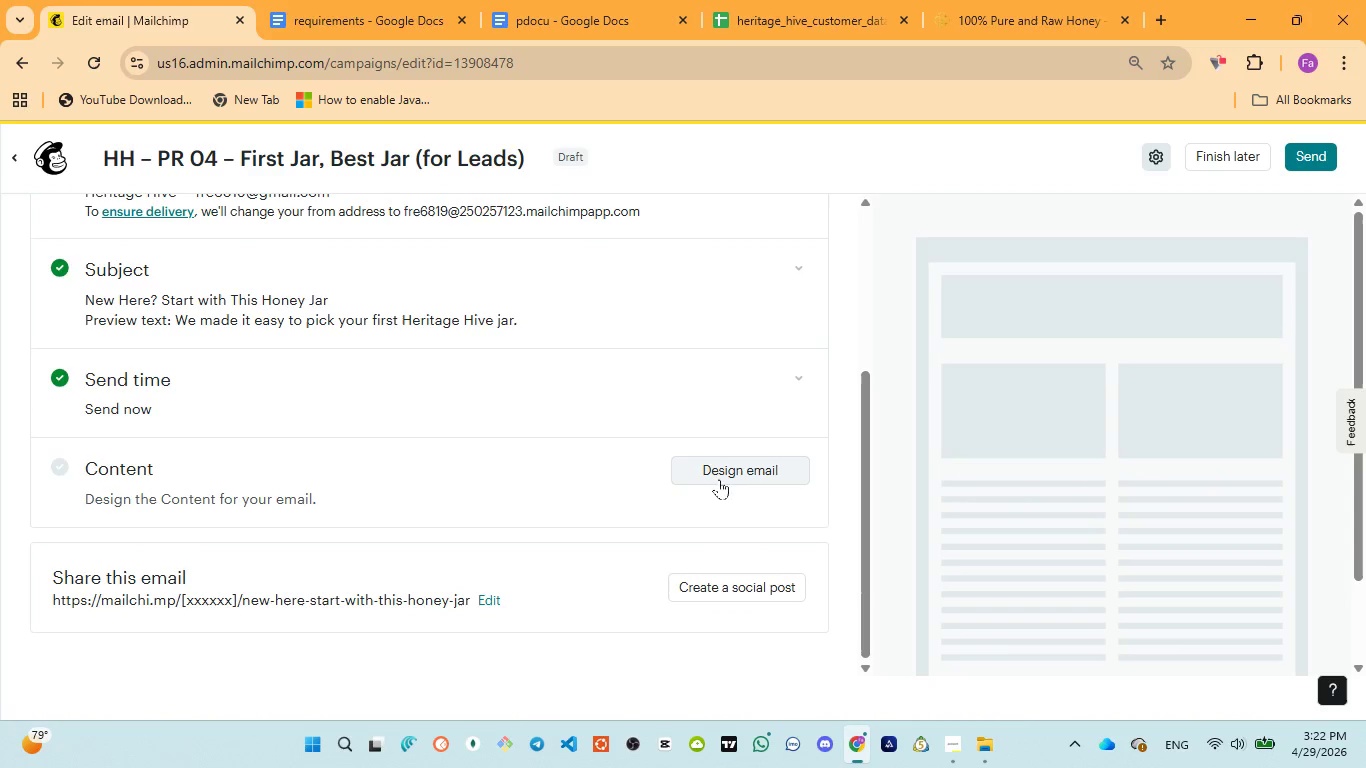 
left_click([734, 478])
 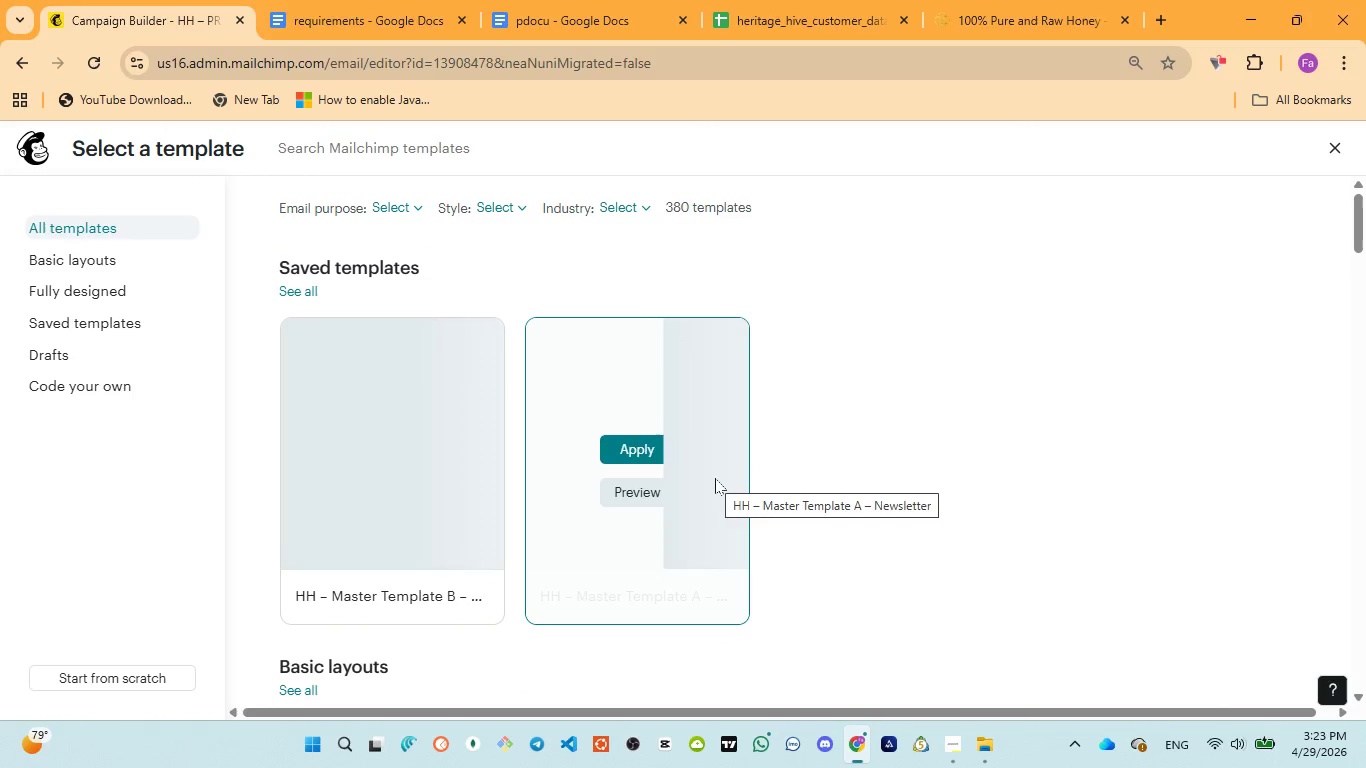 
wait(39.66)
 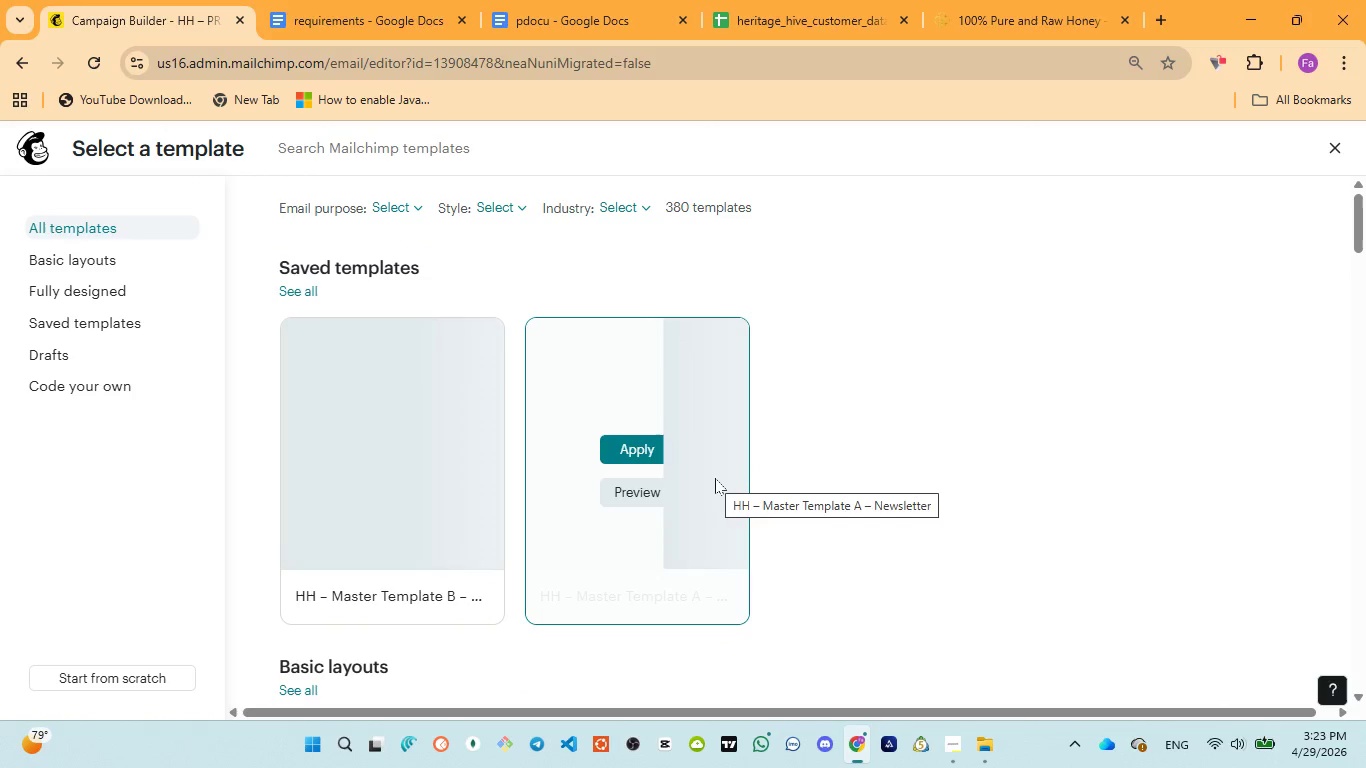 
left_click([533, 3])
 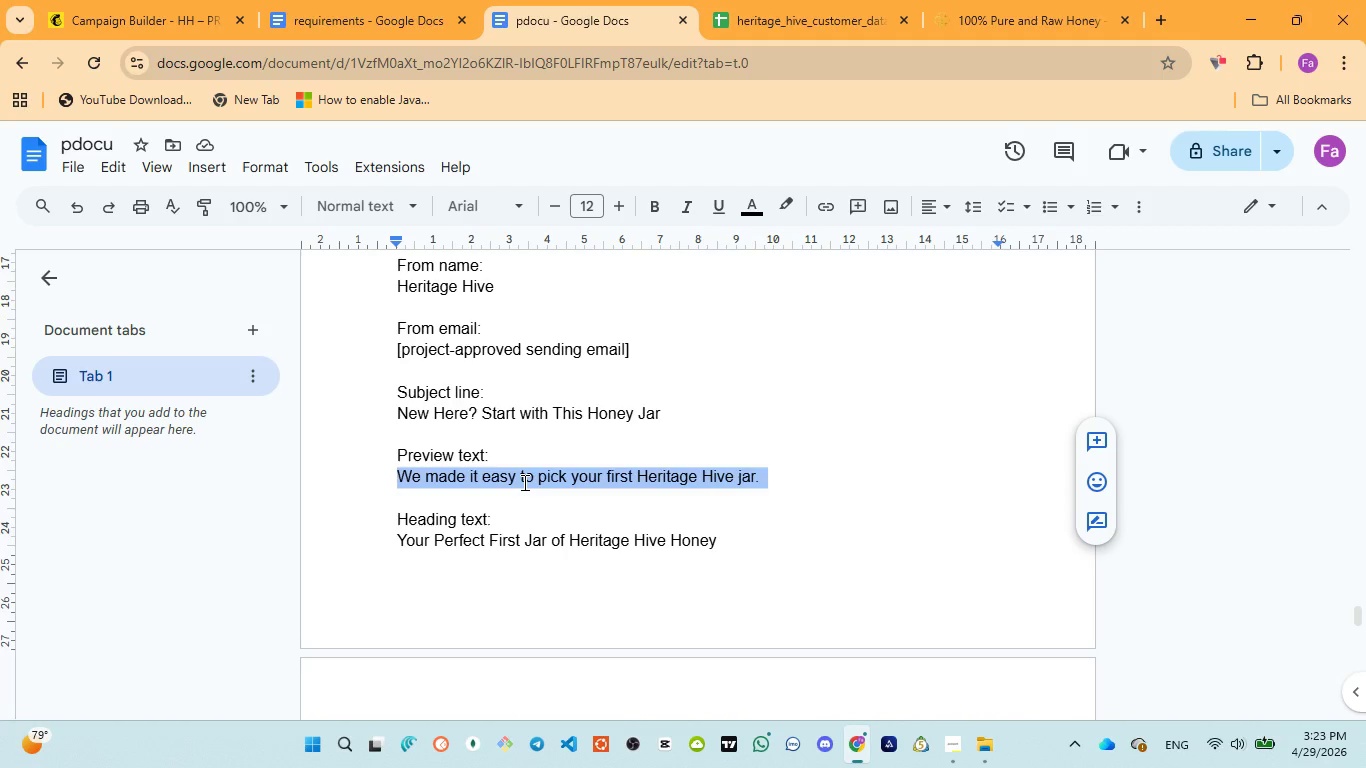 
scroll: coordinate [524, 482], scroll_direction: up, amount: 3.0
 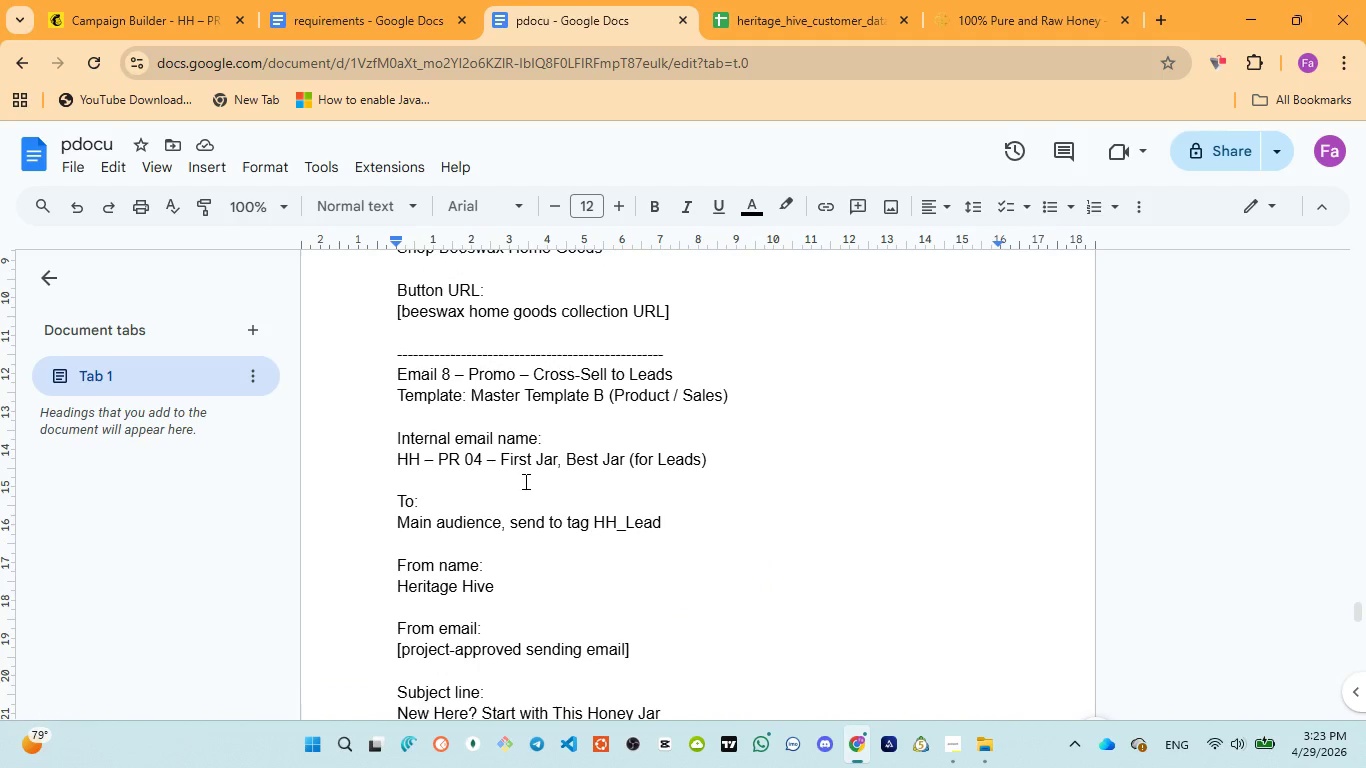 
scroll: coordinate [519, 488], scroll_direction: down, amount: 3.0
 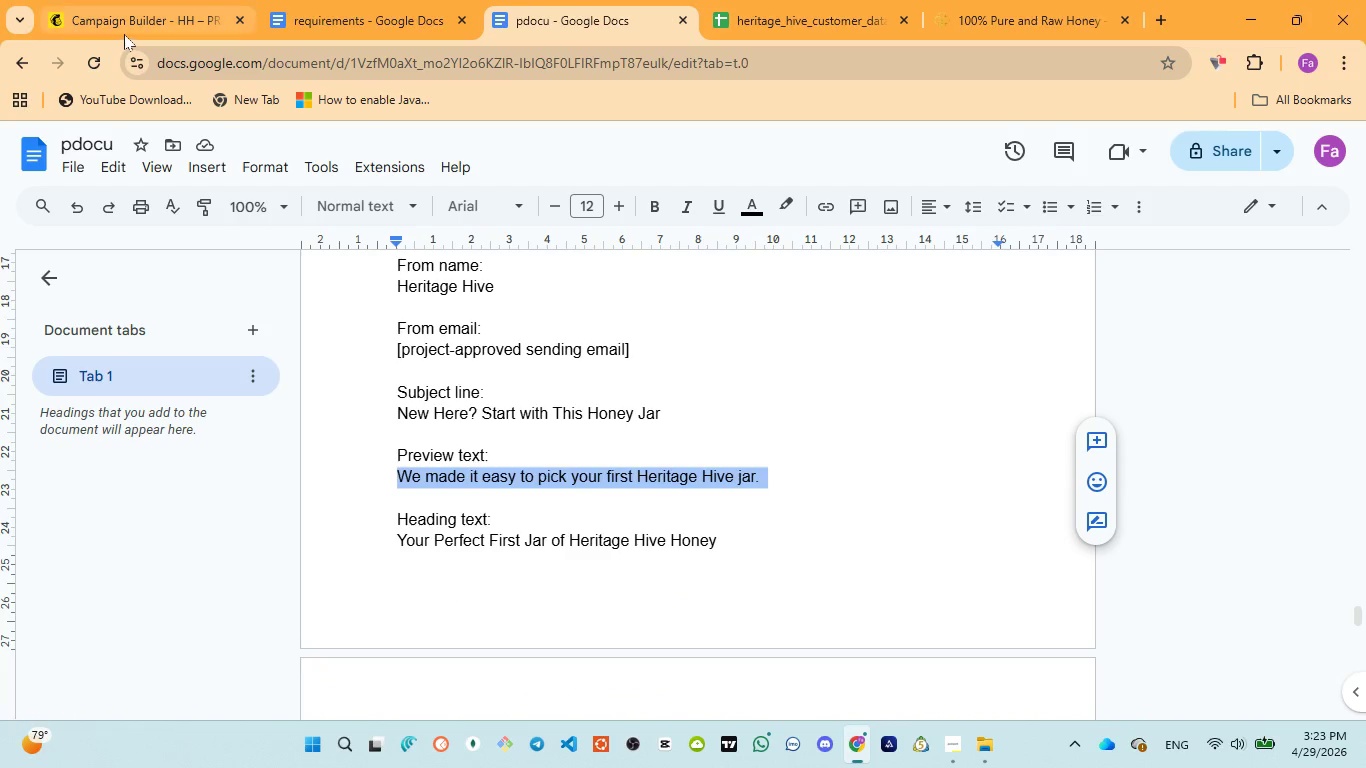 
left_click([124, 32])
 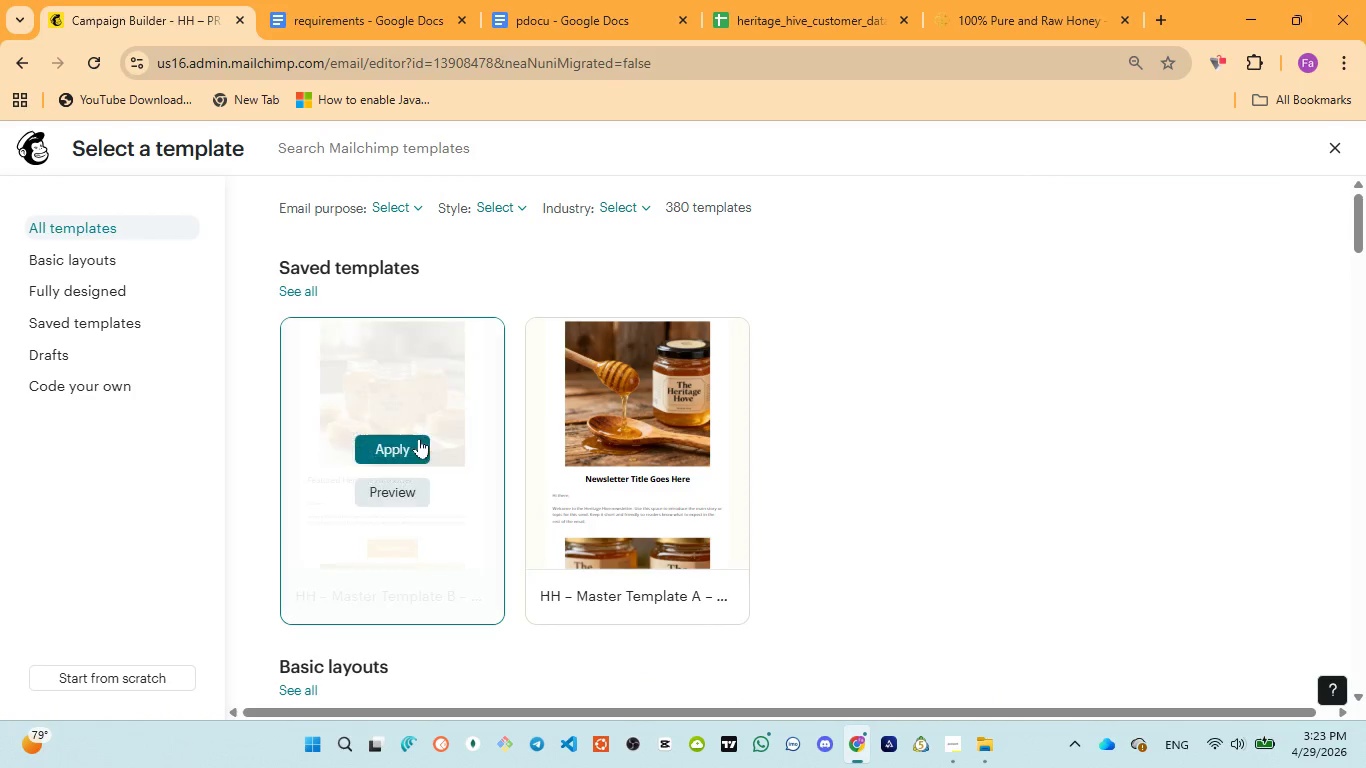 
left_click([413, 439])
 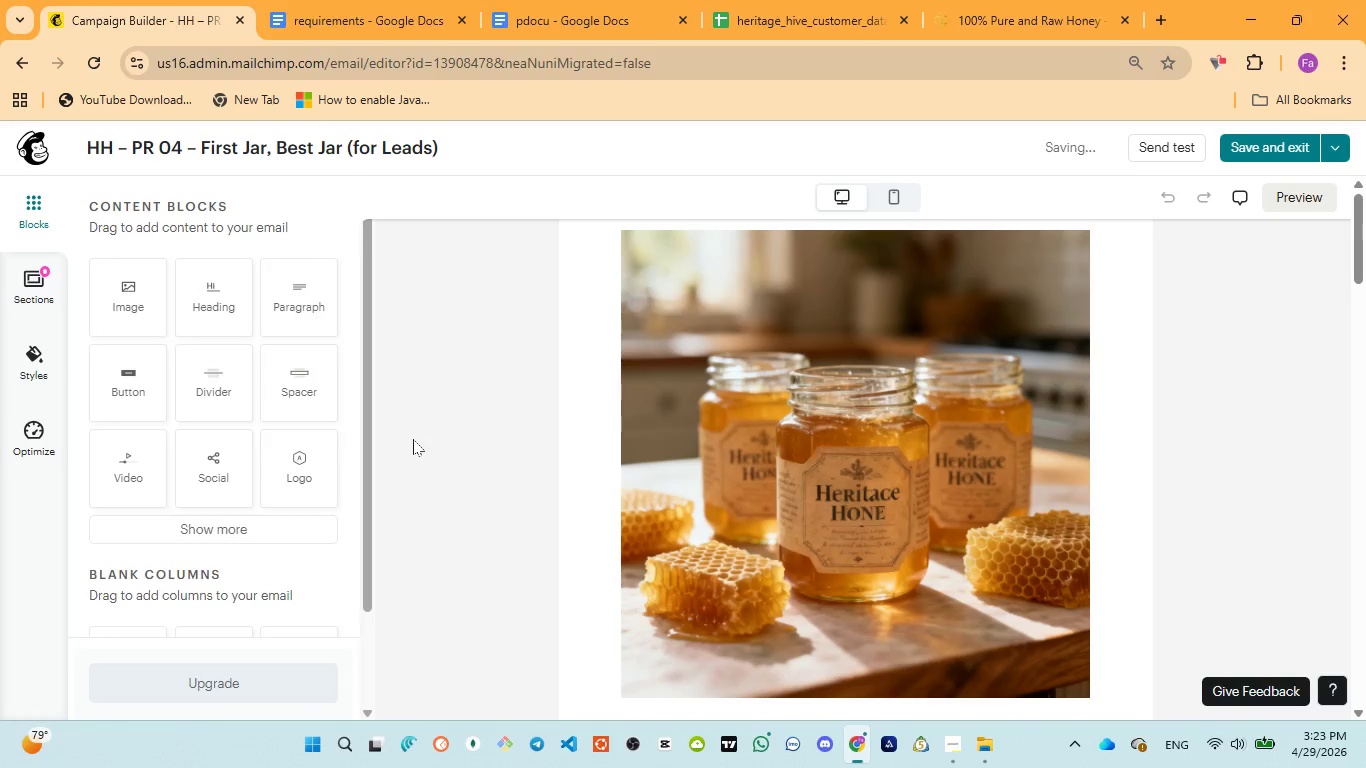 
scroll: coordinate [888, 469], scroll_direction: down, amount: 1.0
 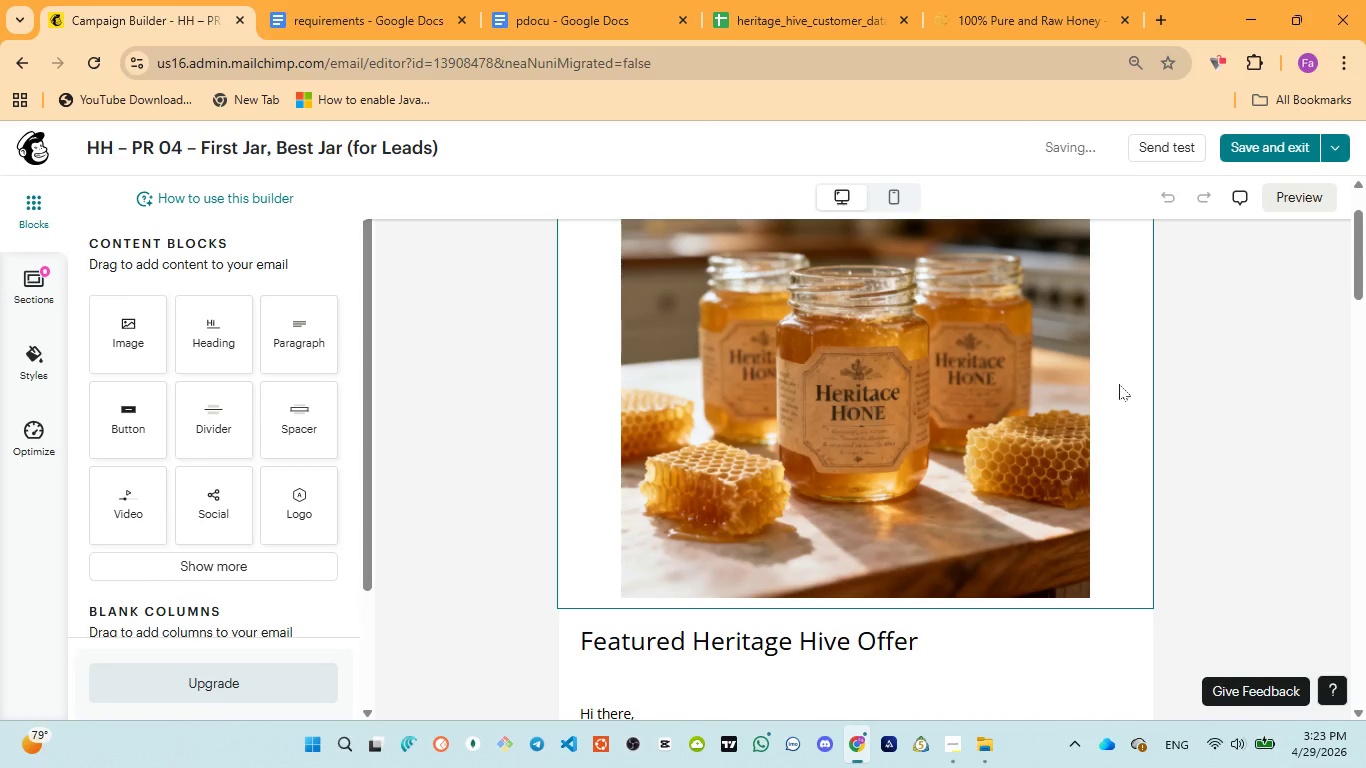 
scroll: coordinate [1120, 383], scroll_direction: up, amount: 2.0
 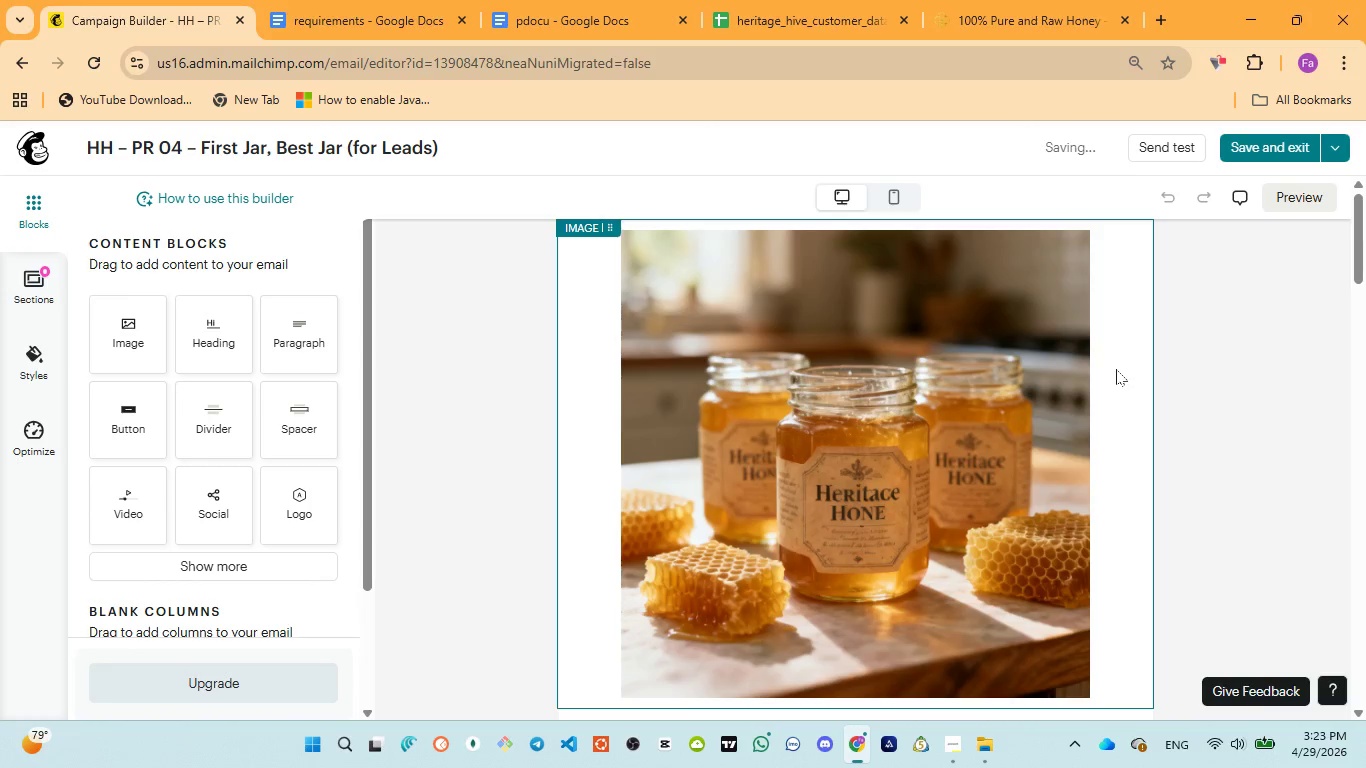 
left_click([1117, 368])
 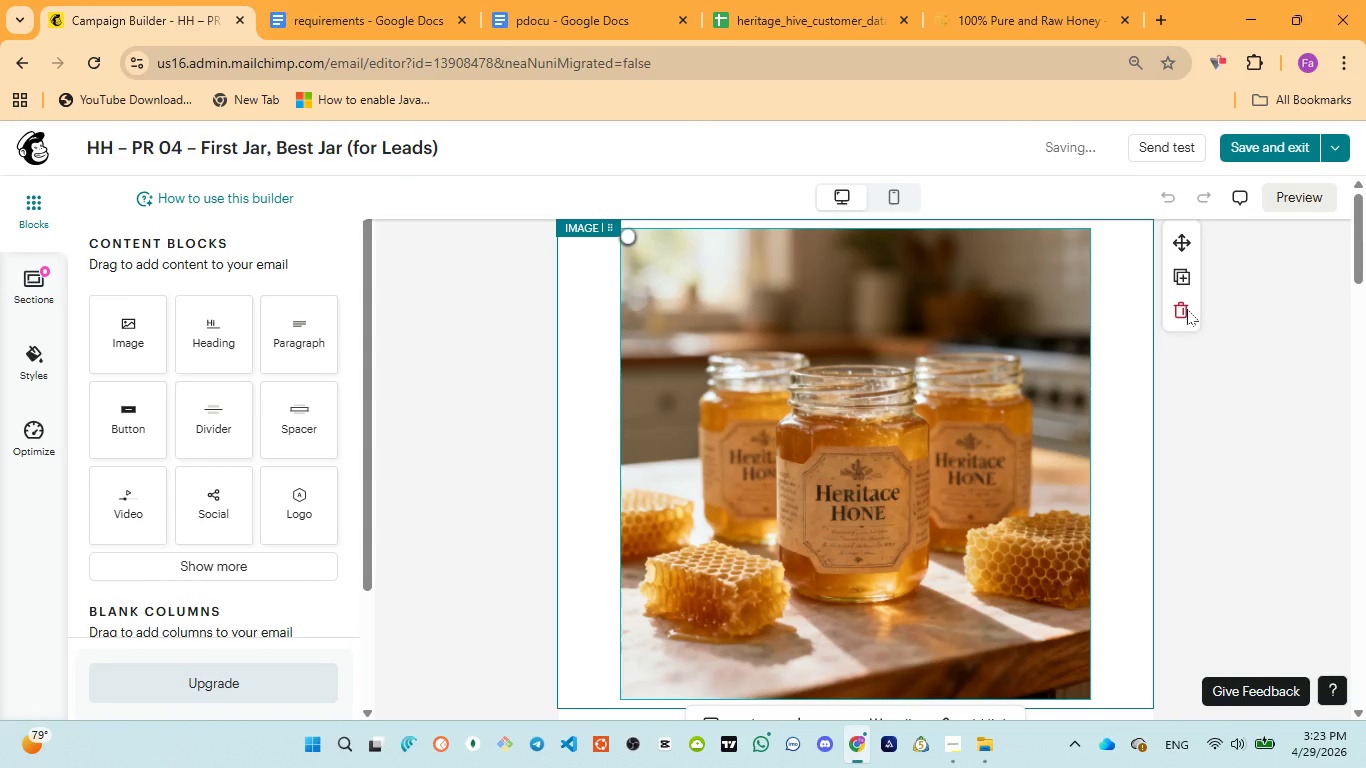 
left_click([1183, 309])
 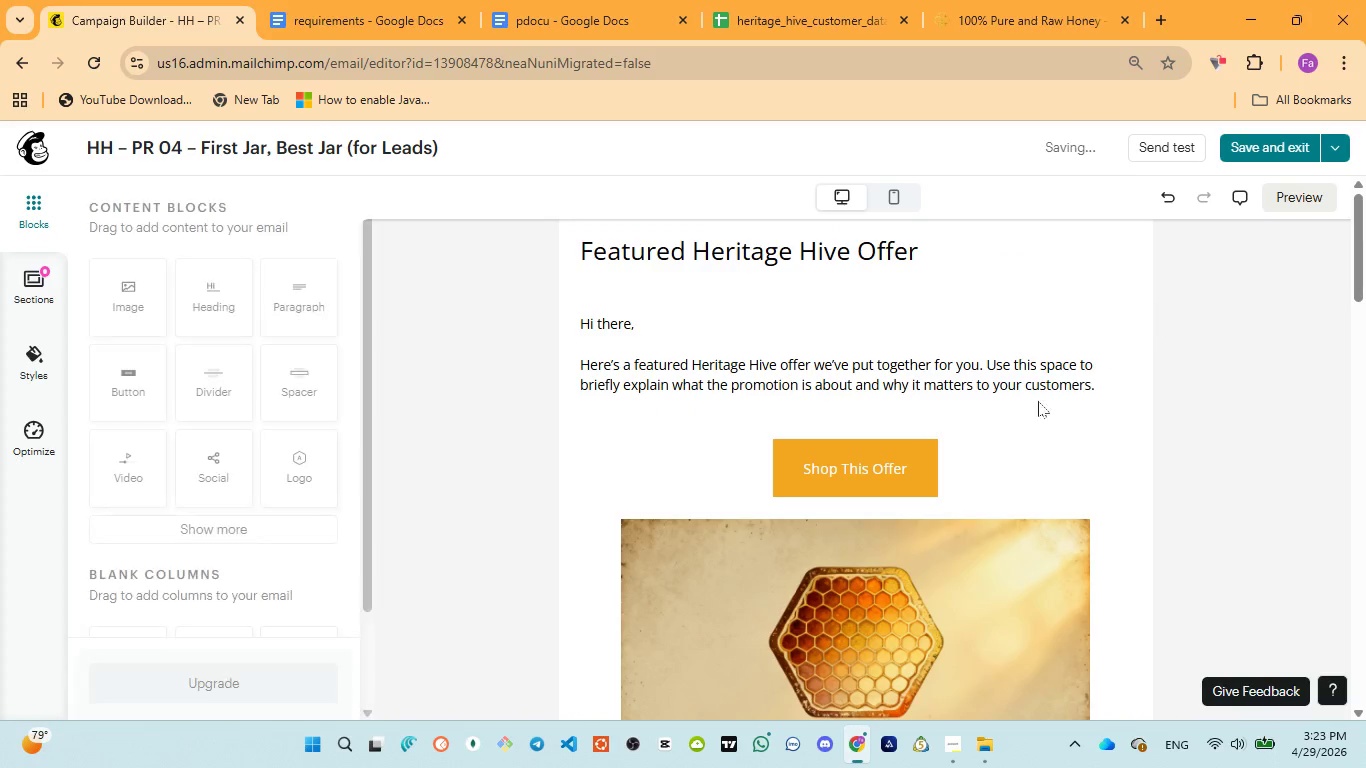 
scroll: coordinate [939, 414], scroll_direction: up, amount: 4.0
 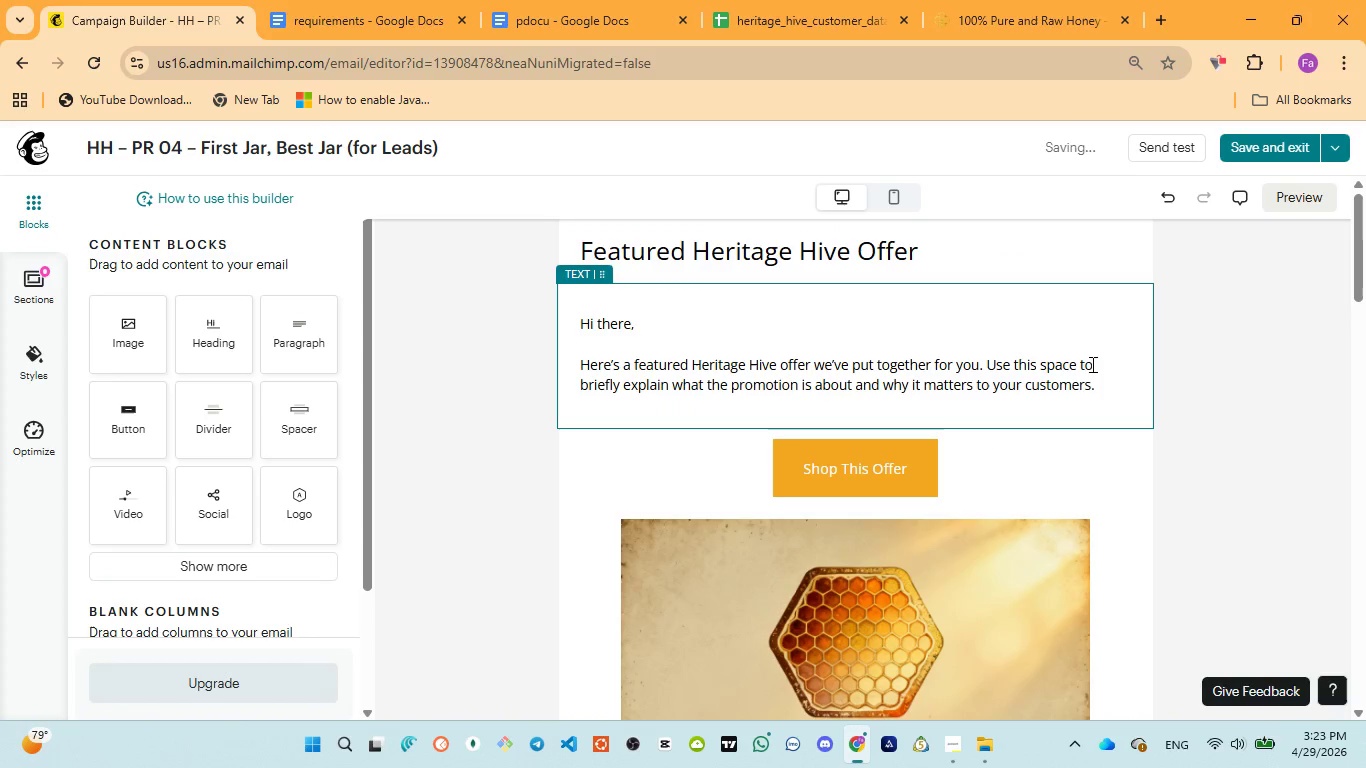 
left_click([1119, 352])
 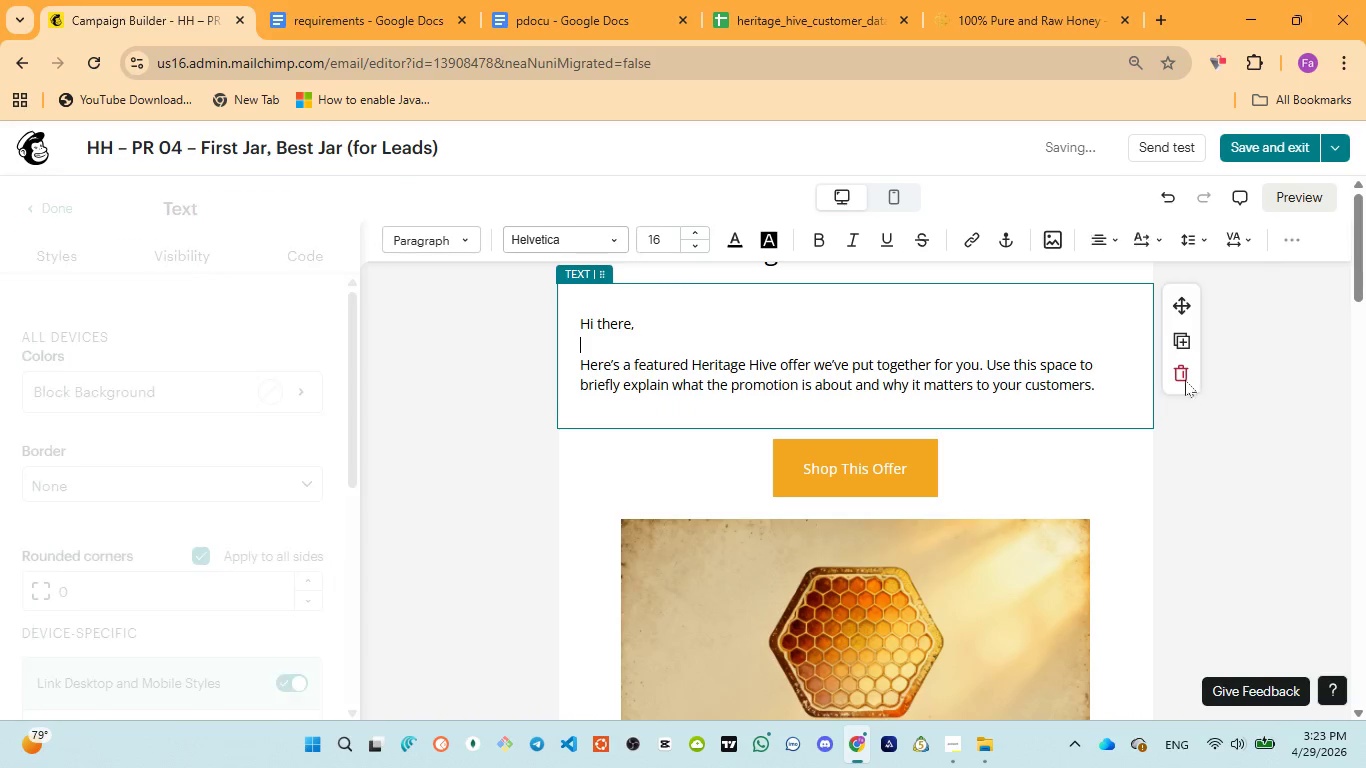 
left_click([1185, 373])
 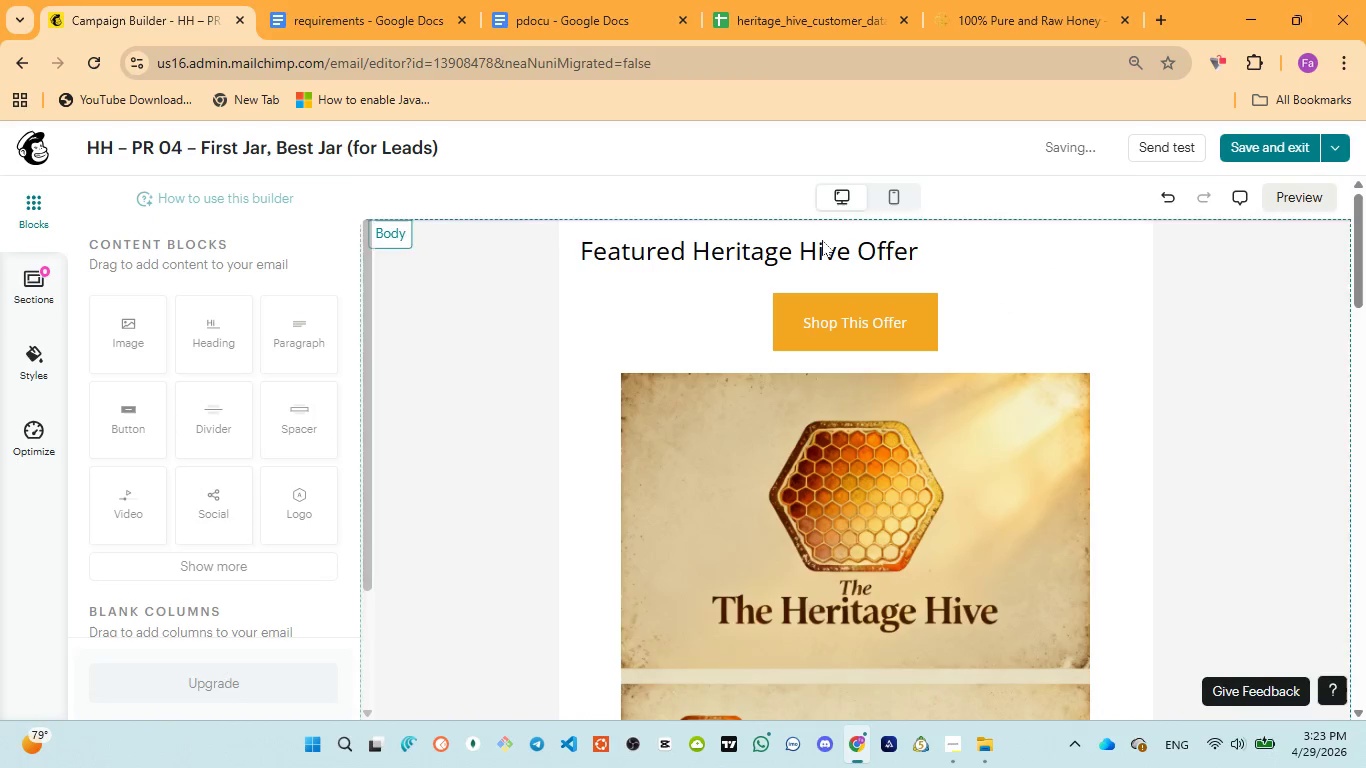 
left_click([822, 240])
 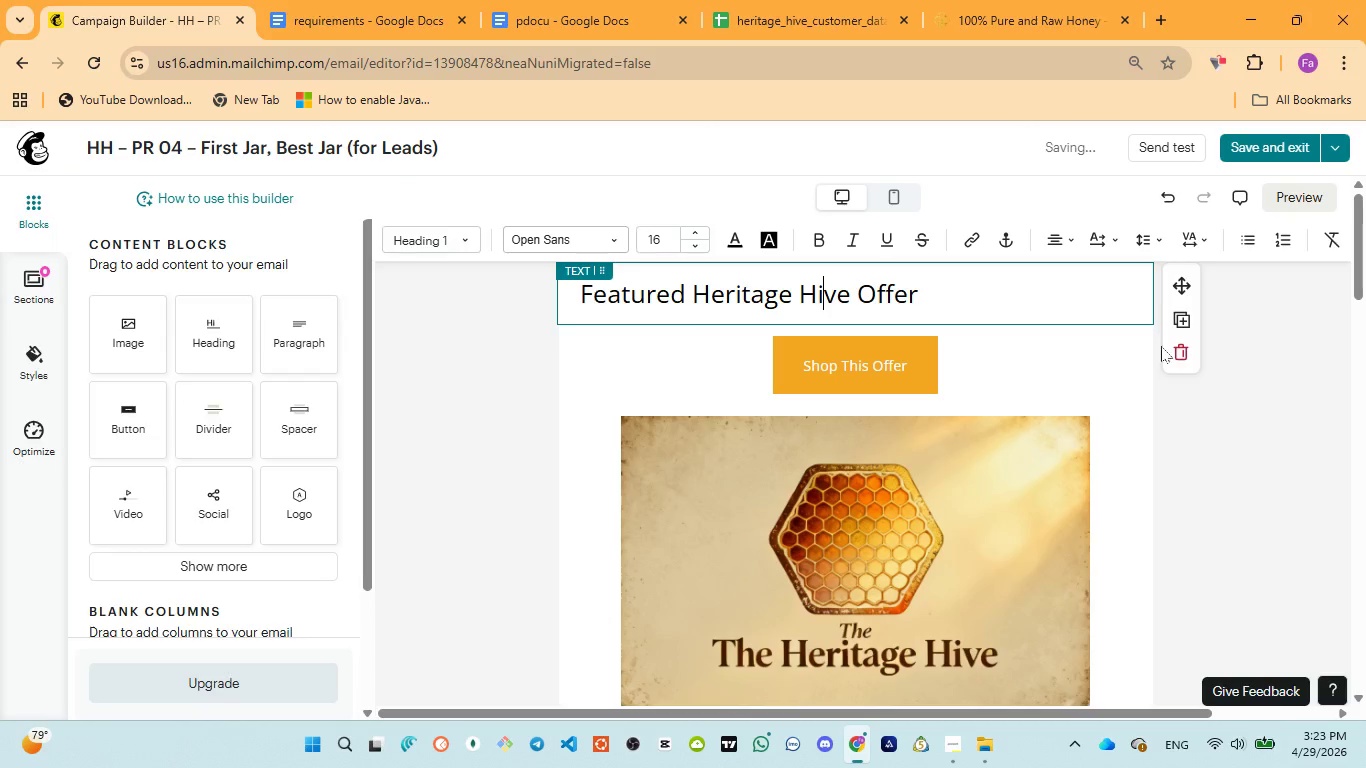 
left_click([1186, 351])
 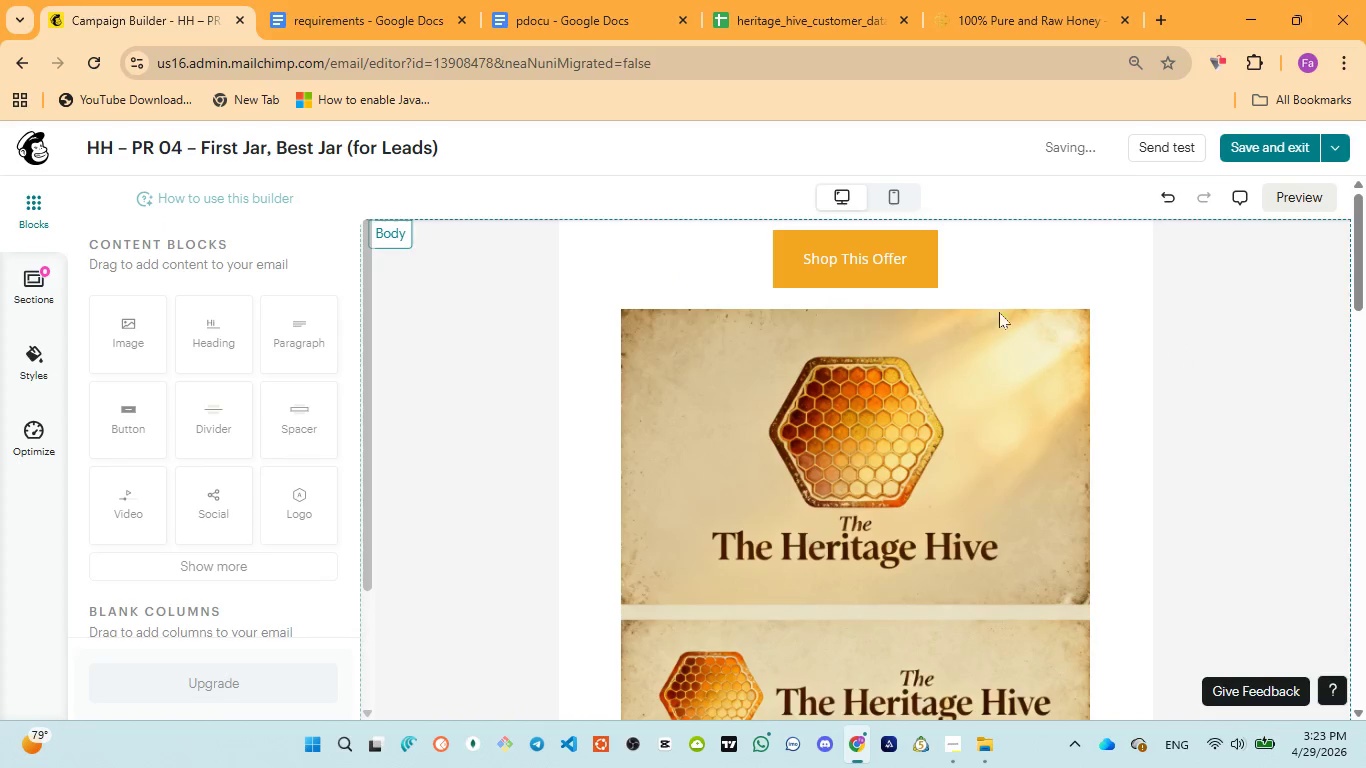 
left_click([961, 263])
 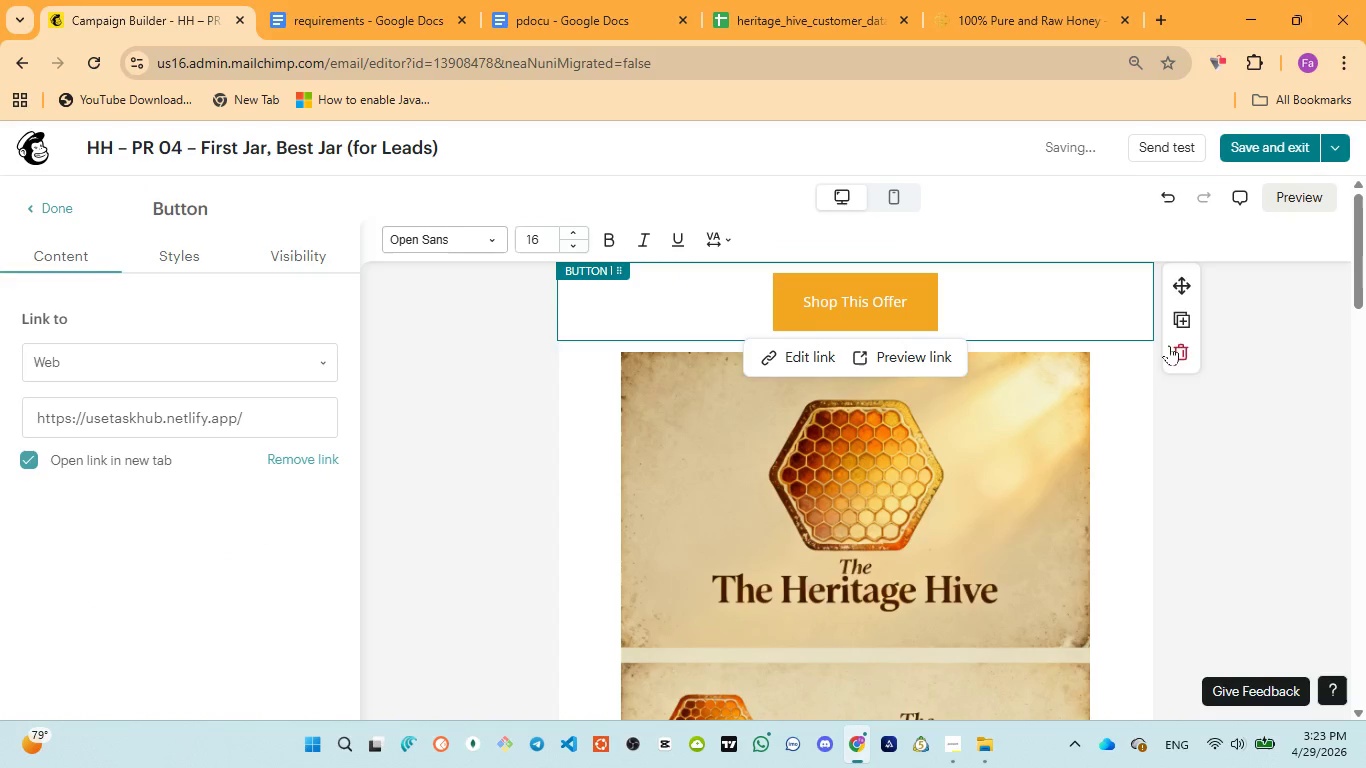 
left_click([1192, 346])
 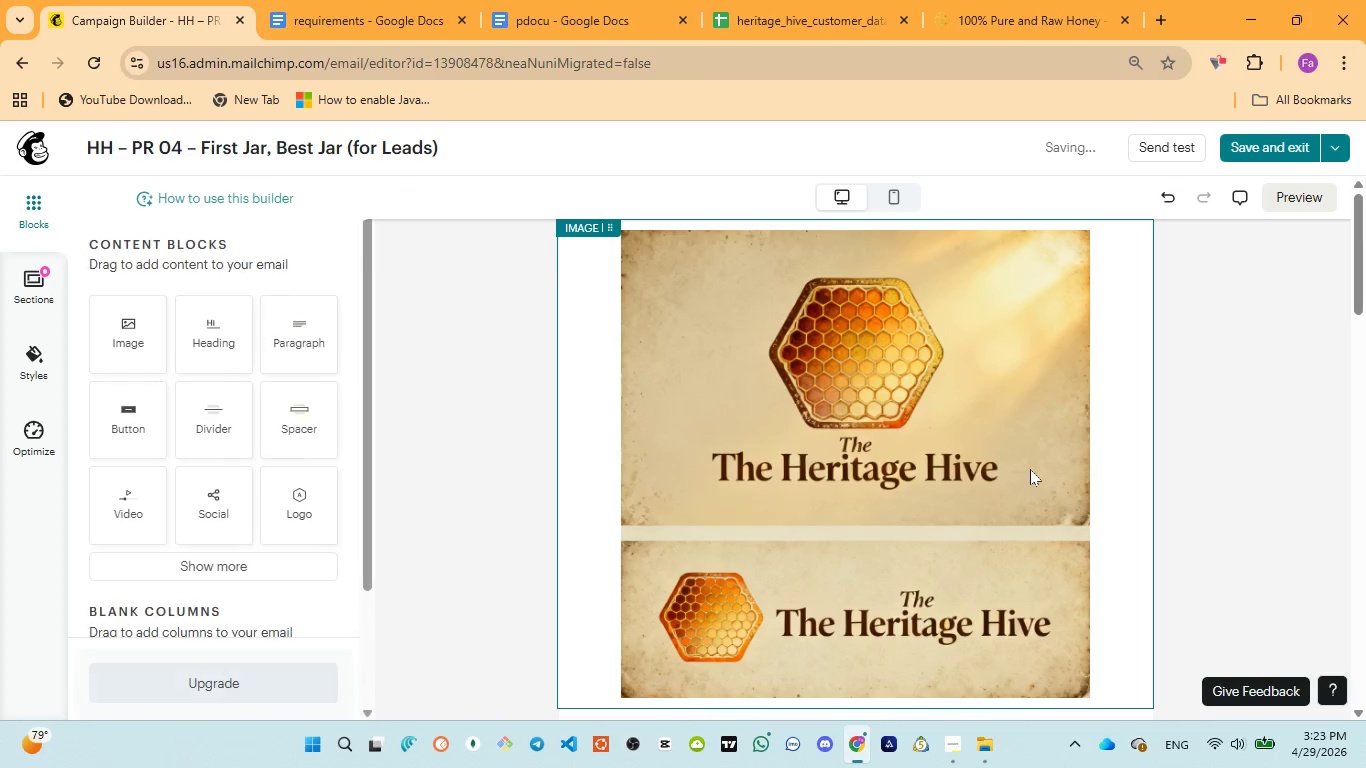 
scroll: coordinate [1051, 460], scroll_direction: up, amount: 4.0
 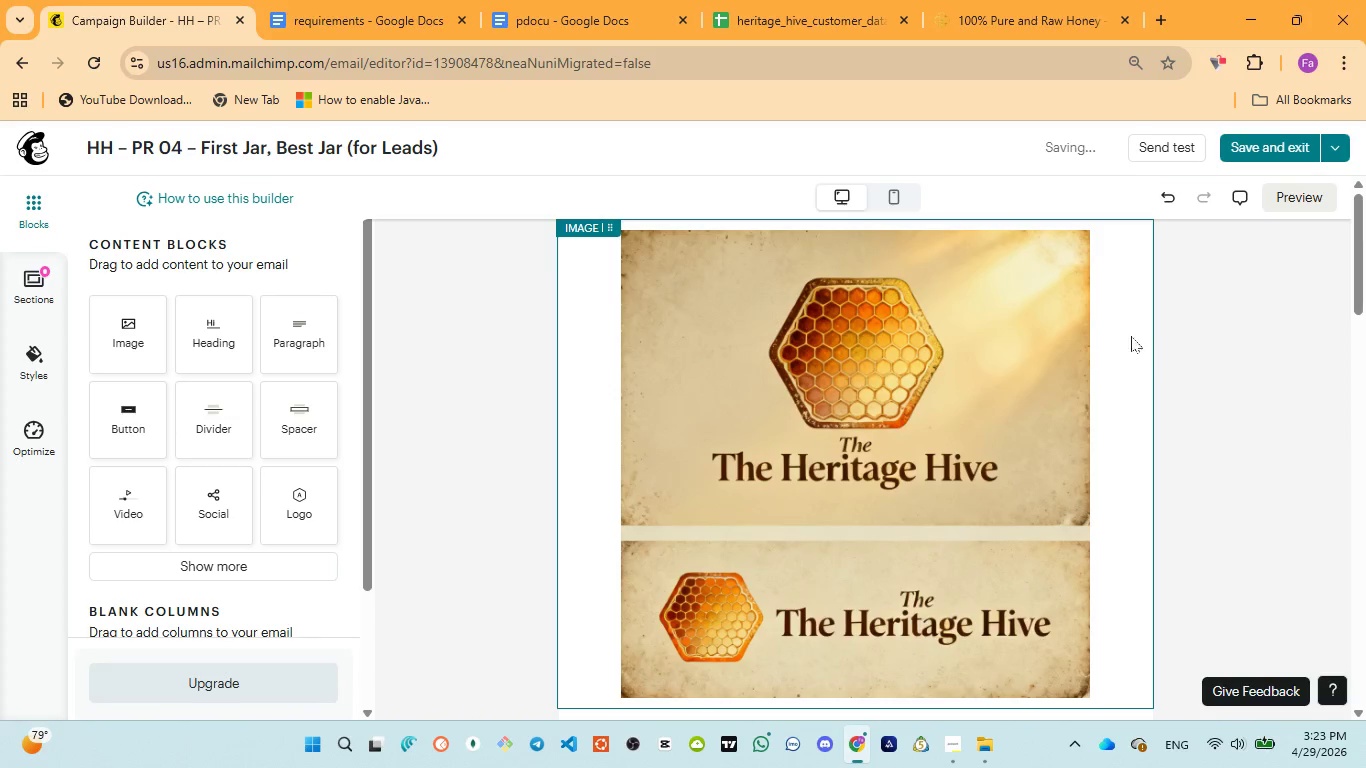 
left_click([1128, 331])
 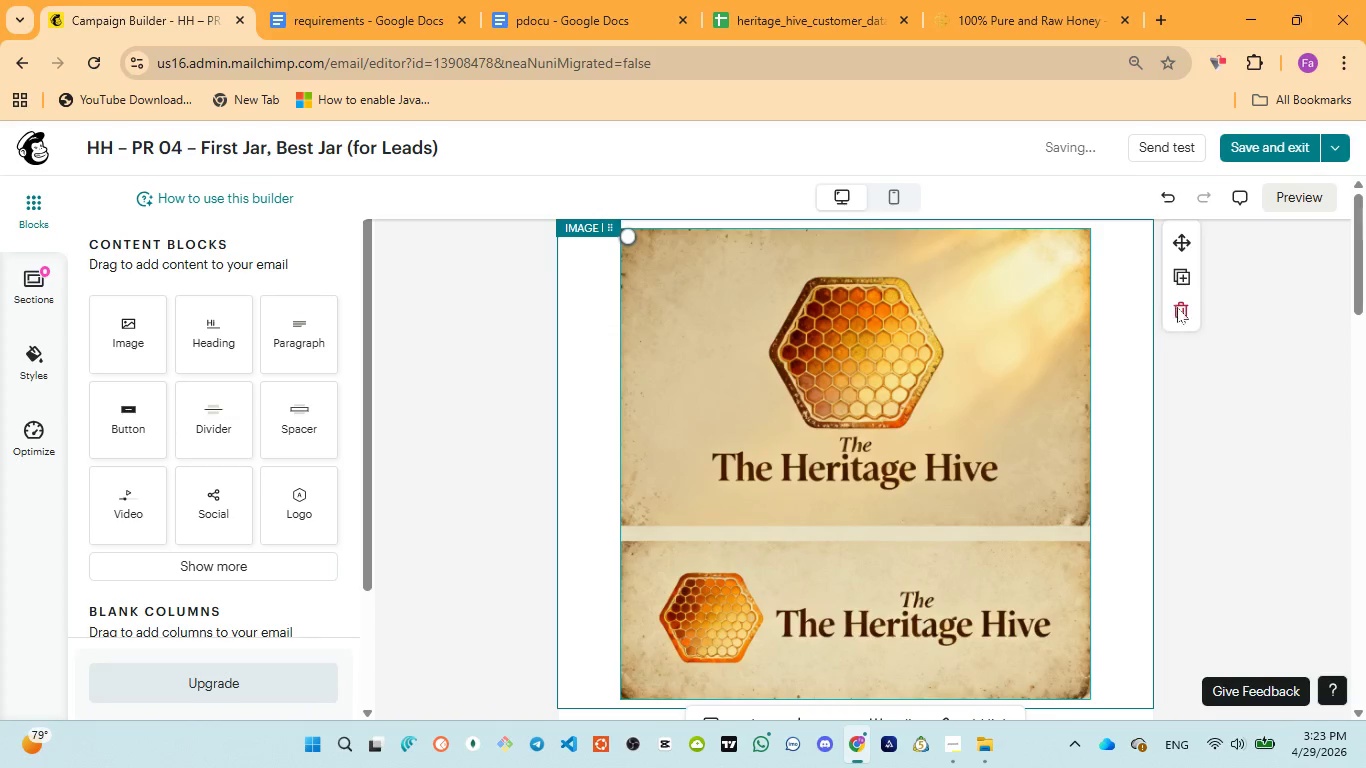 
left_click([1178, 306])
 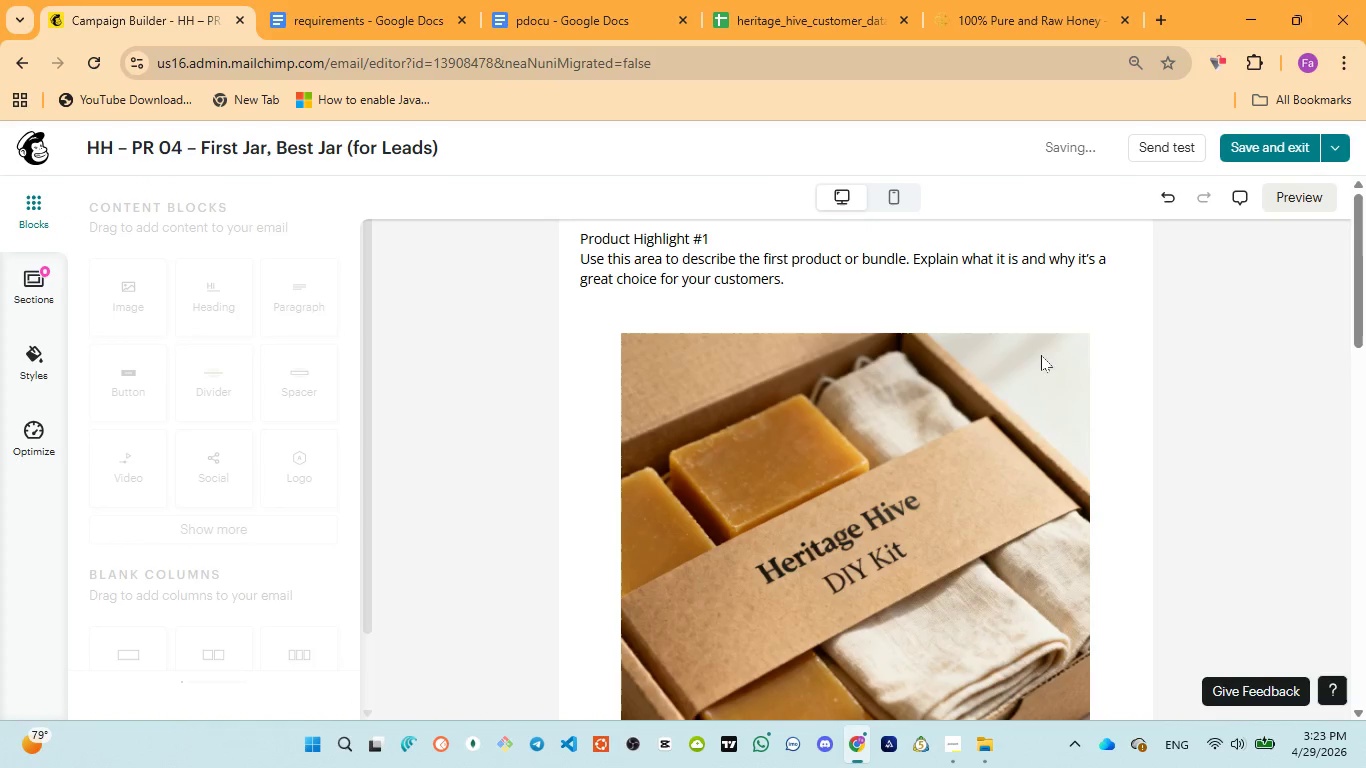 
left_click([1005, 272])
 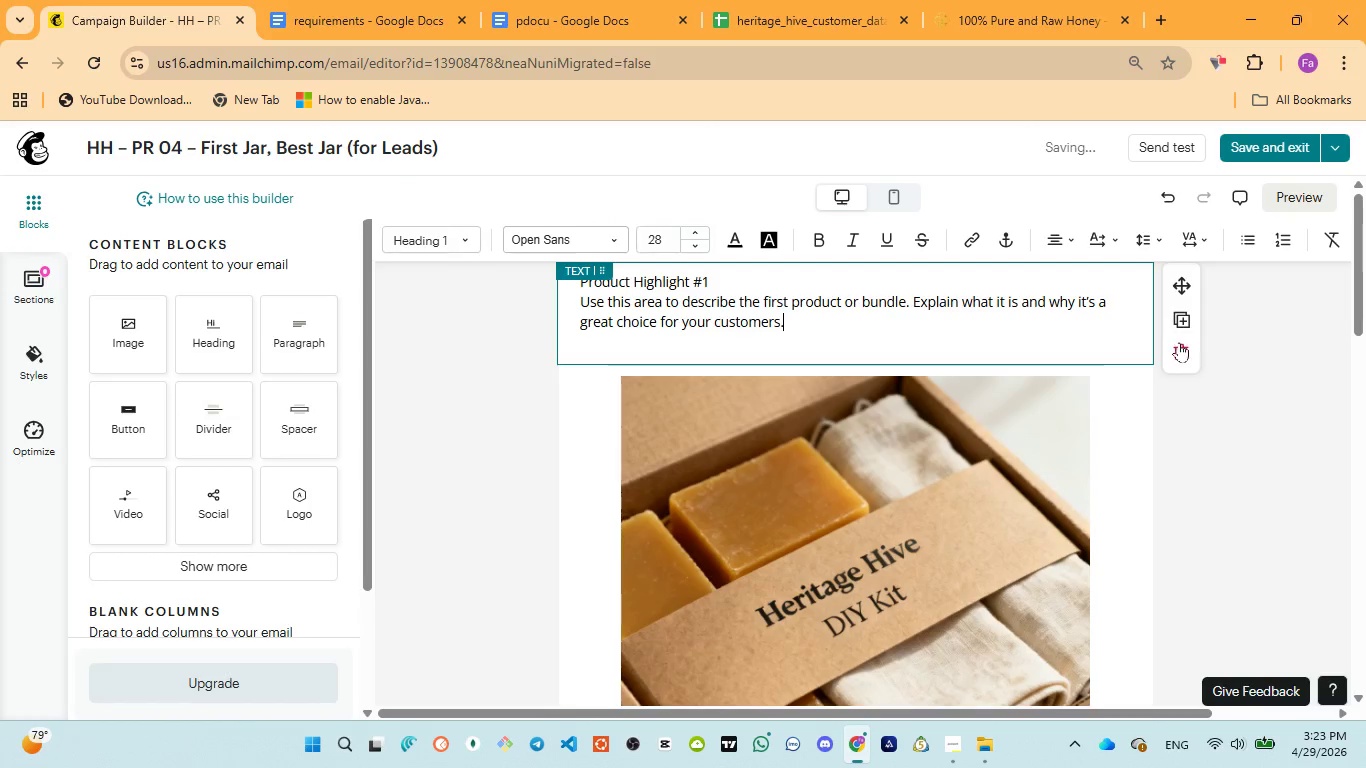 
scroll: coordinate [1030, 359], scroll_direction: up, amount: 5.0
 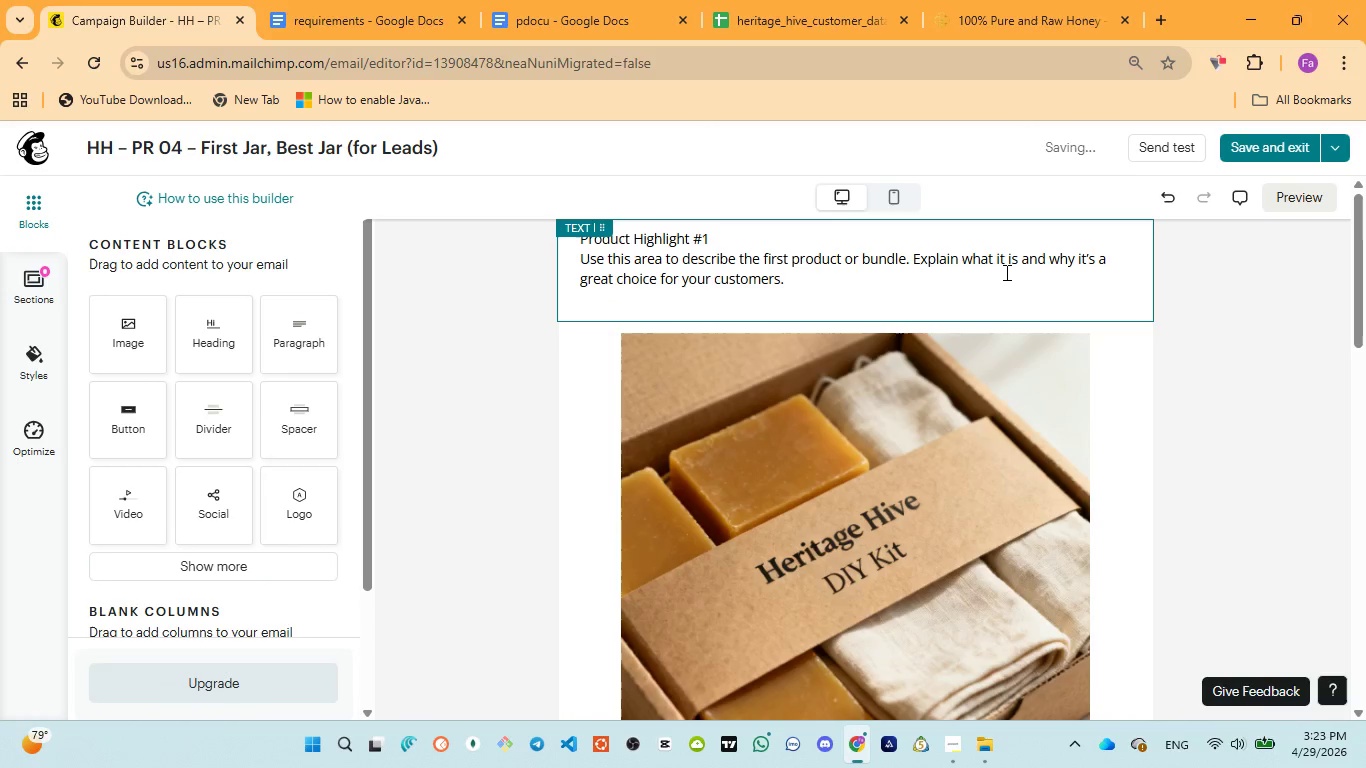 
left_click([1181, 345])
 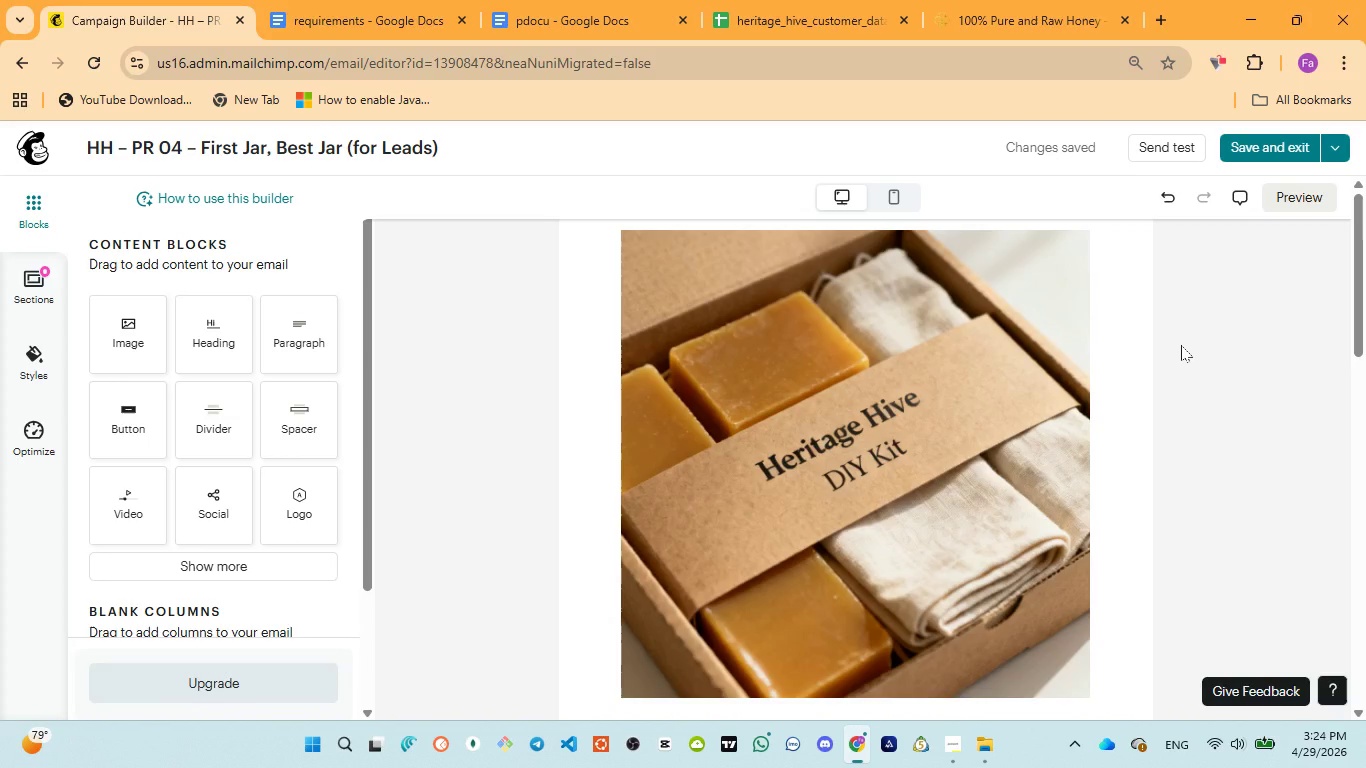 
wait(7.52)
 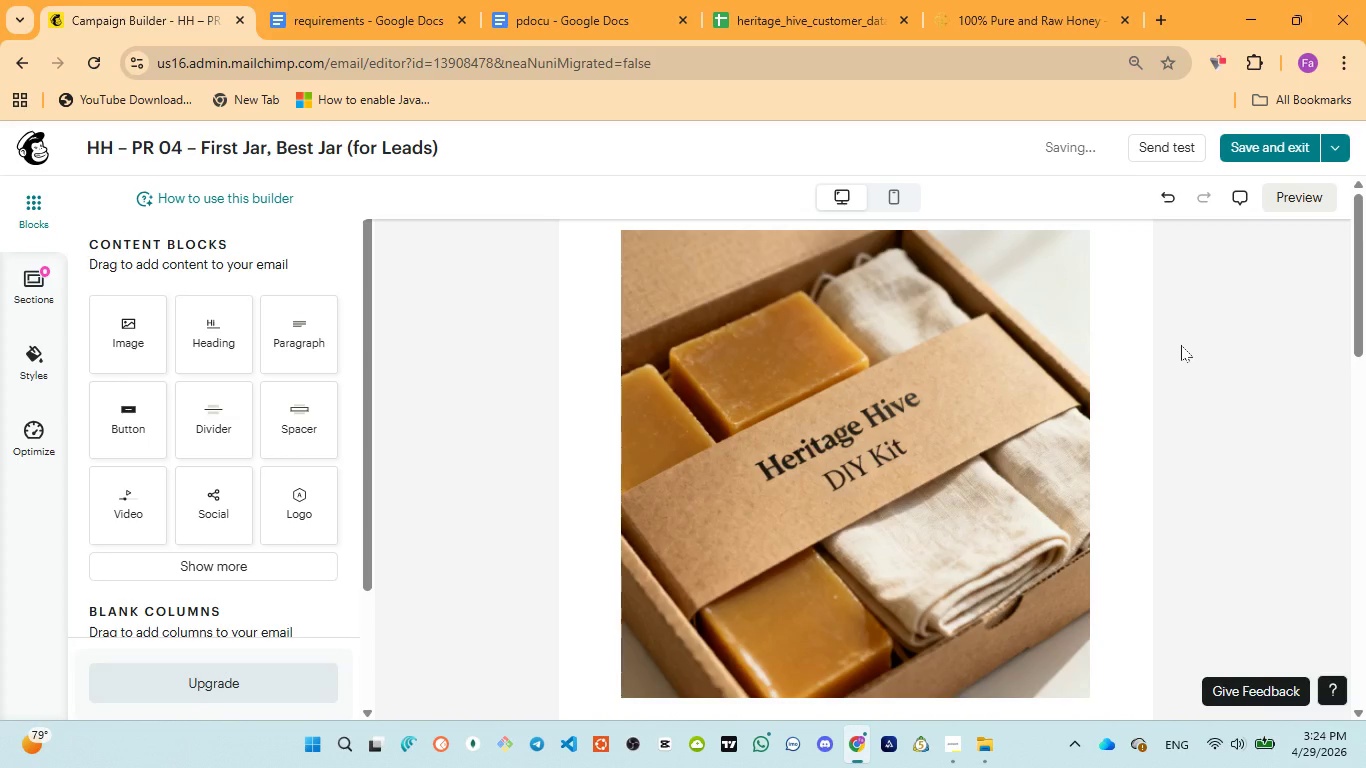 
scroll: coordinate [1077, 460], scroll_direction: down, amount: 11.0
 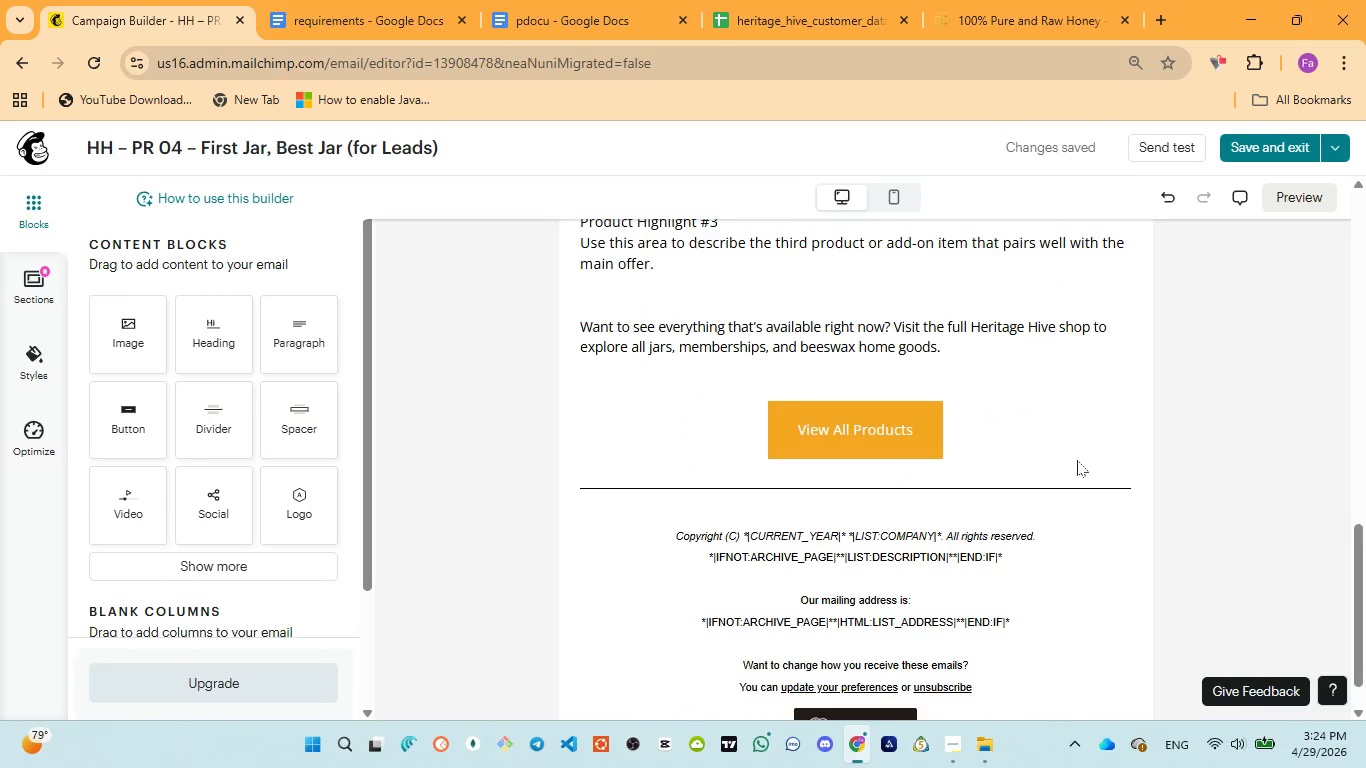 
scroll: coordinate [1077, 460], scroll_direction: up, amount: 11.0
 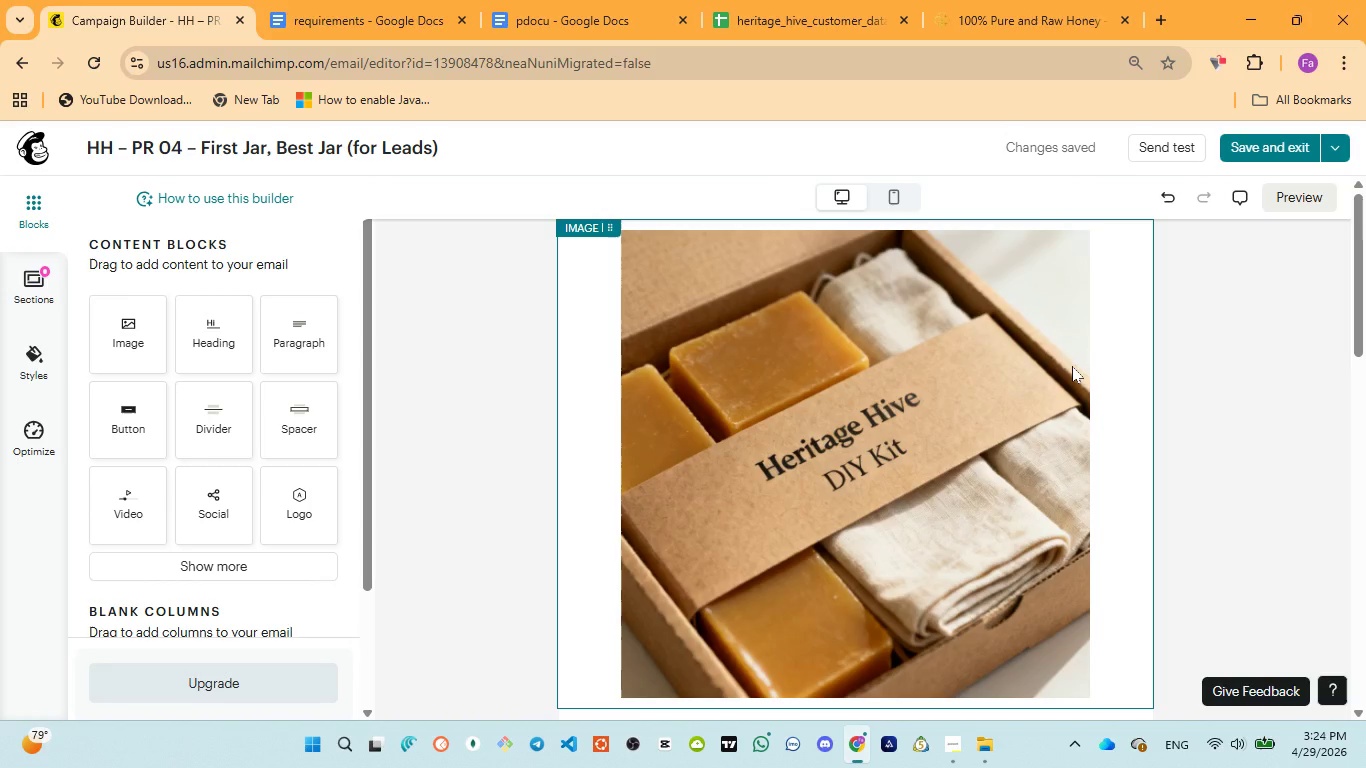 
left_click([1072, 366])
 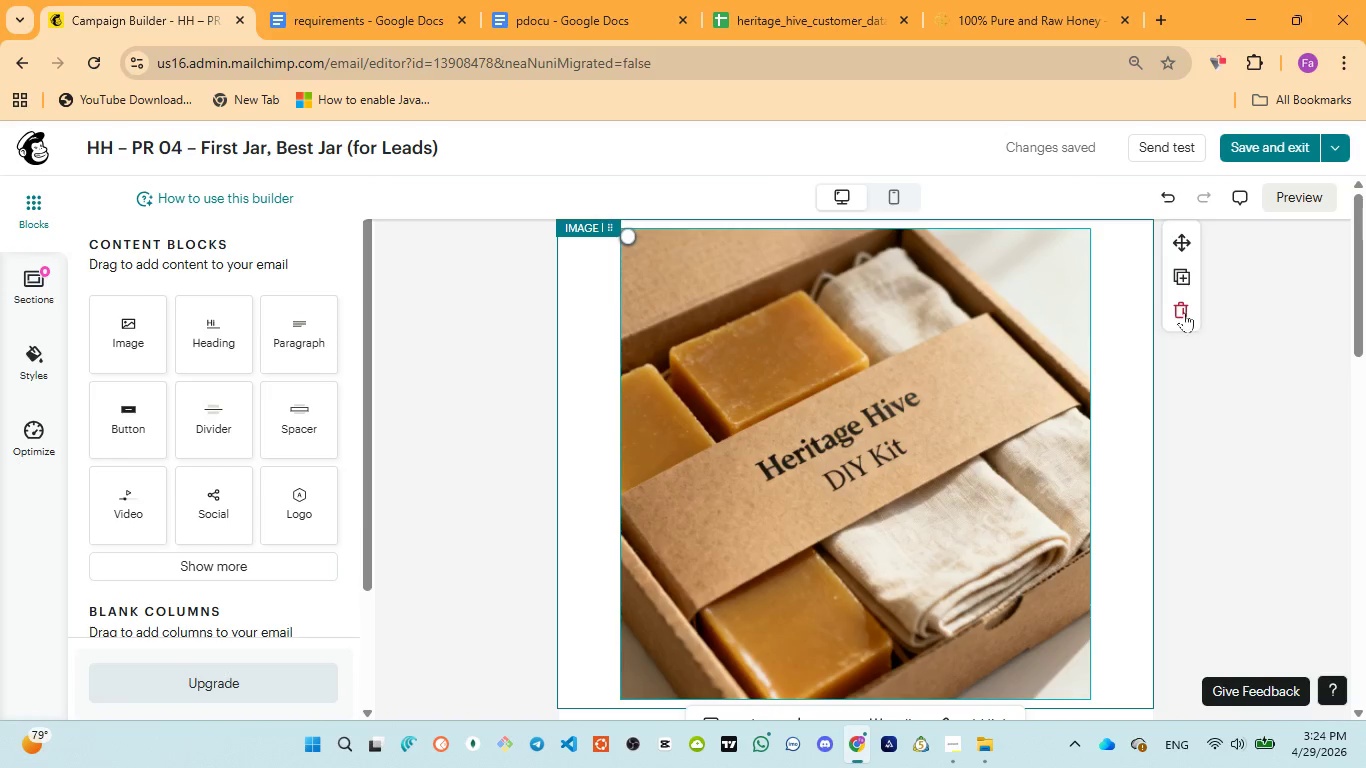 
left_click([1184, 312])
 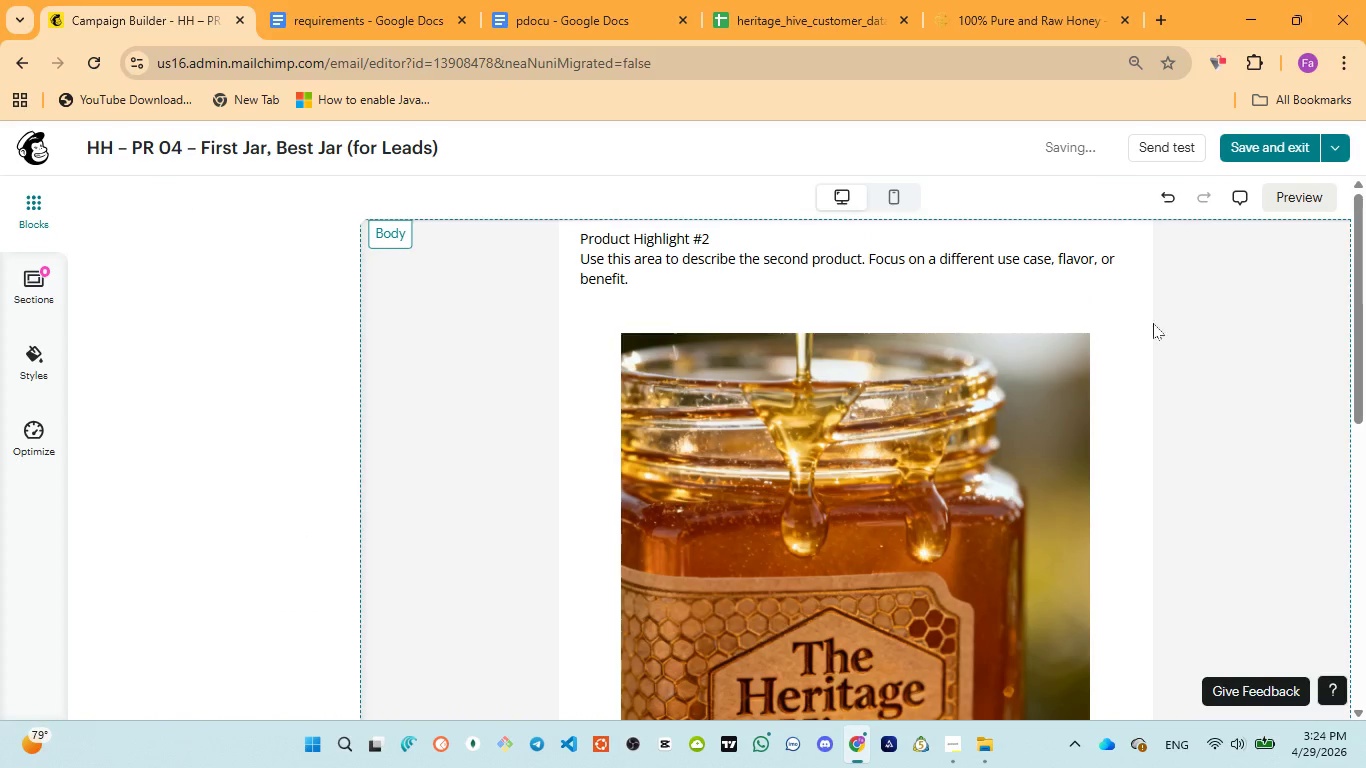 
scroll: coordinate [971, 331], scroll_direction: up, amount: 4.0
 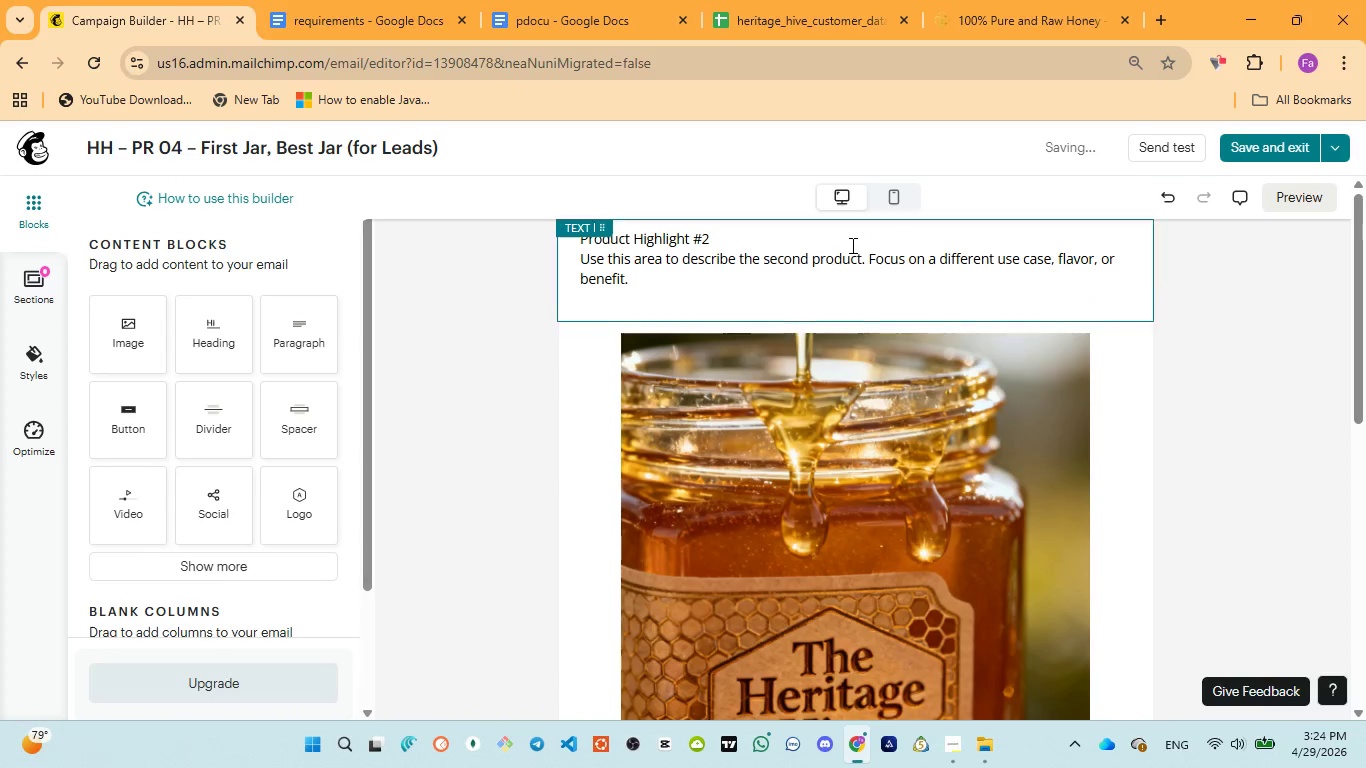 
left_click([851, 245])
 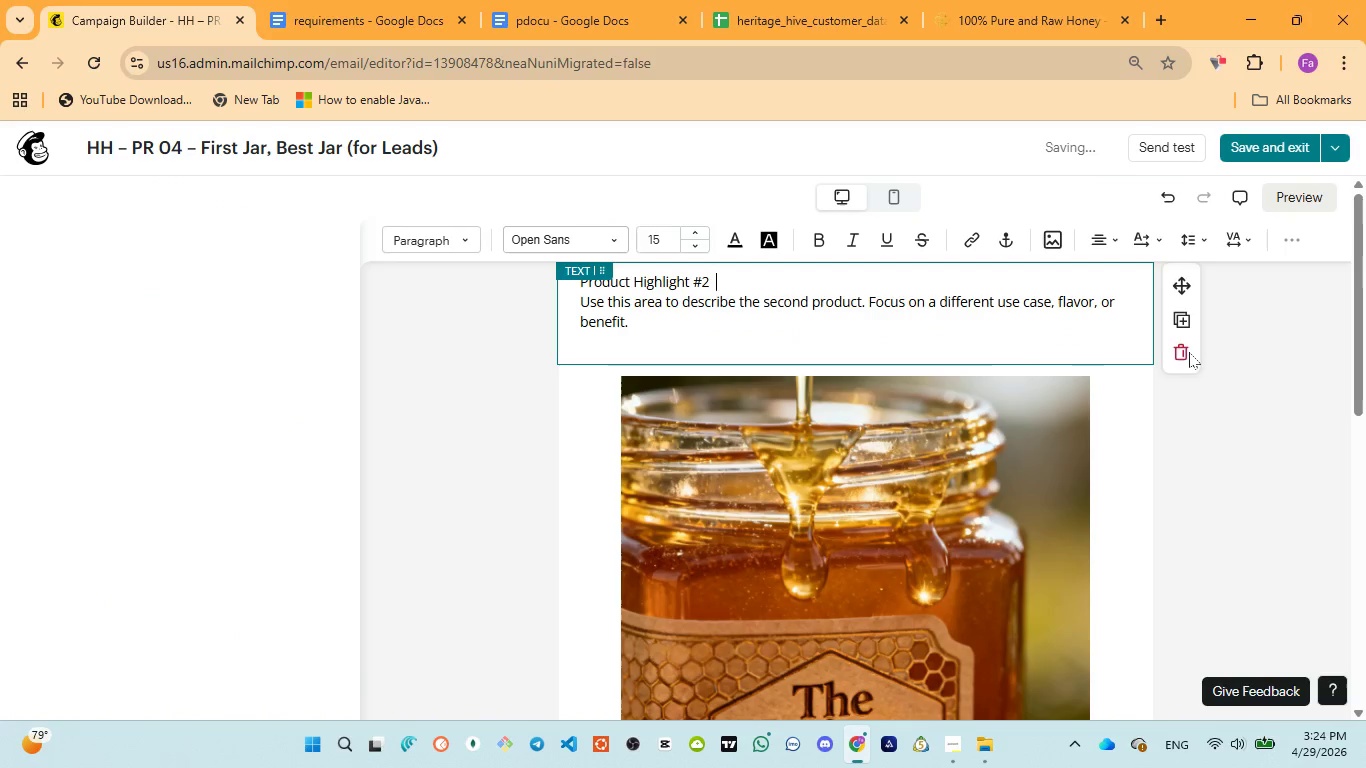 
left_click([1181, 348])
 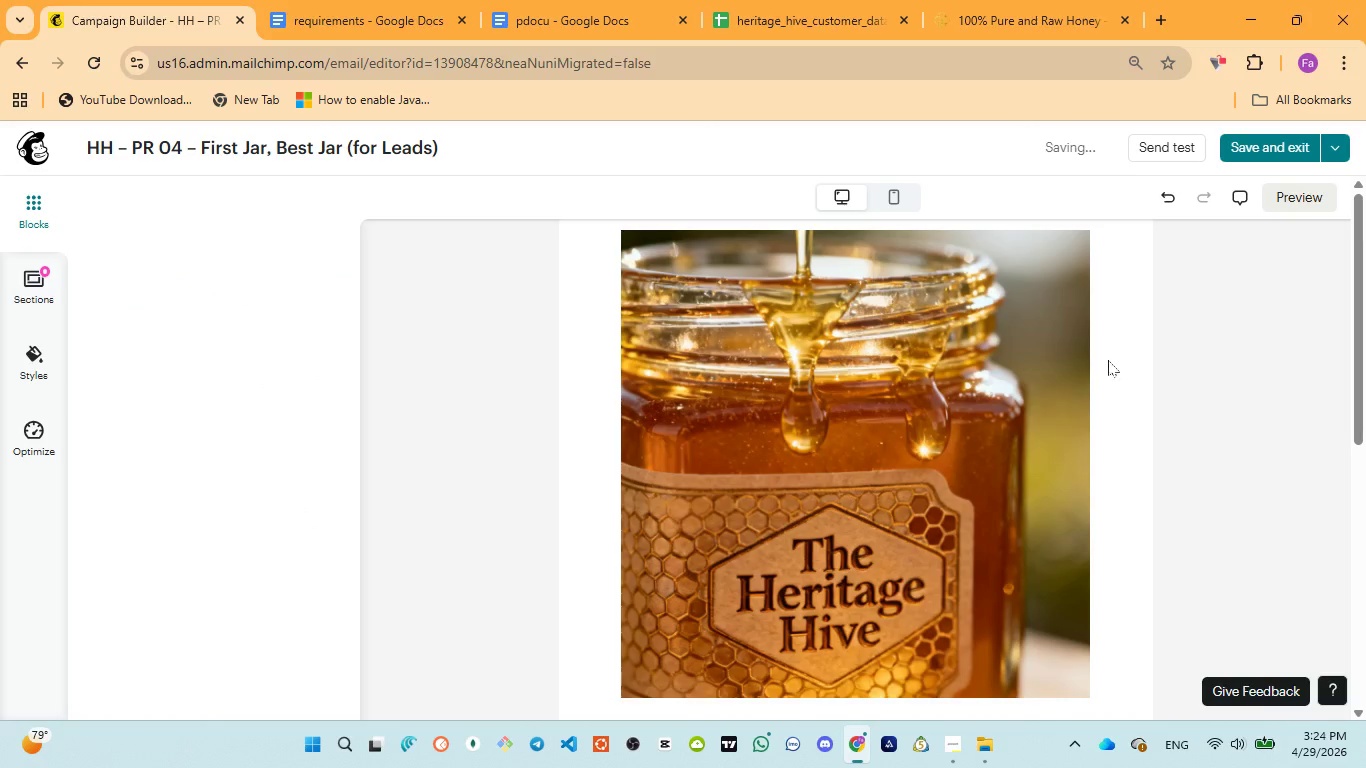 
scroll: coordinate [1059, 391], scroll_direction: up, amount: 2.0
 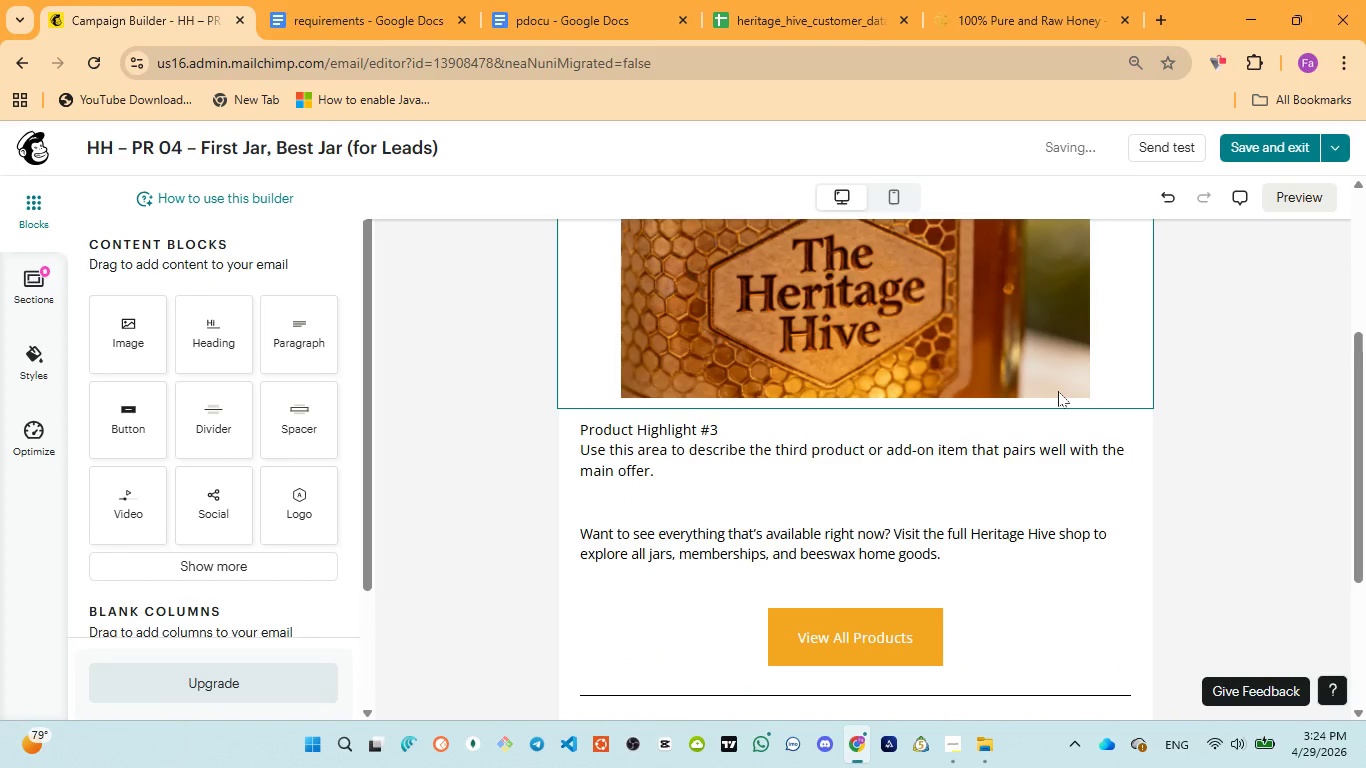 
scroll: coordinate [1058, 391], scroll_direction: down, amount: 1.0
 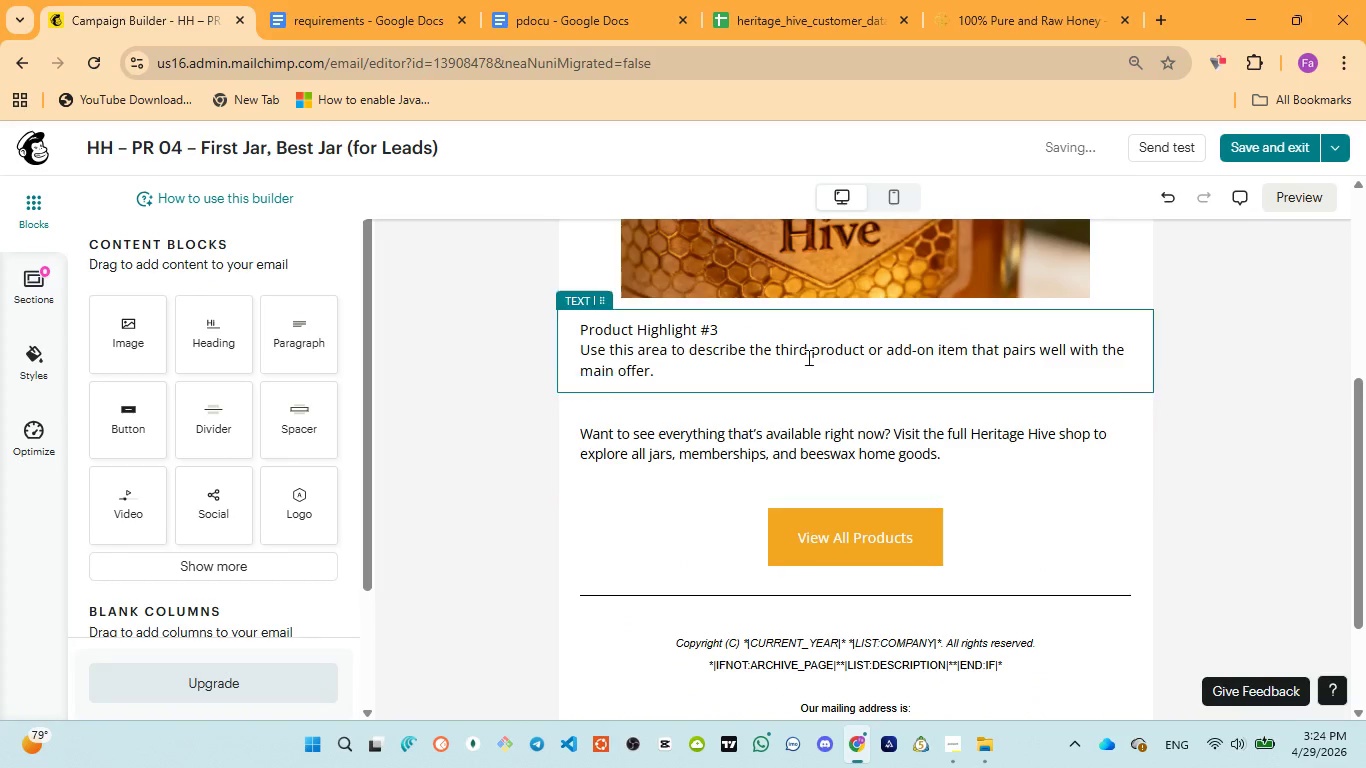 
left_click([806, 357])
 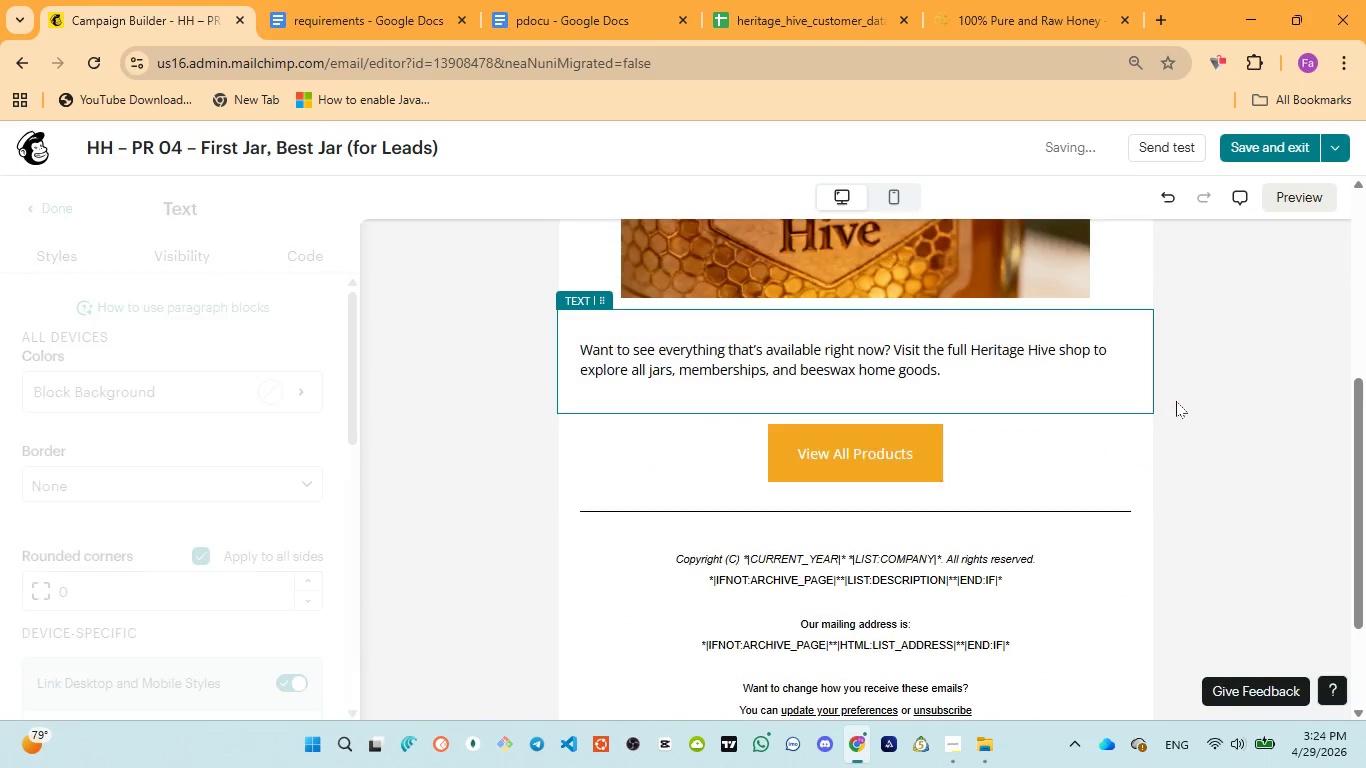 
left_click([881, 373])
 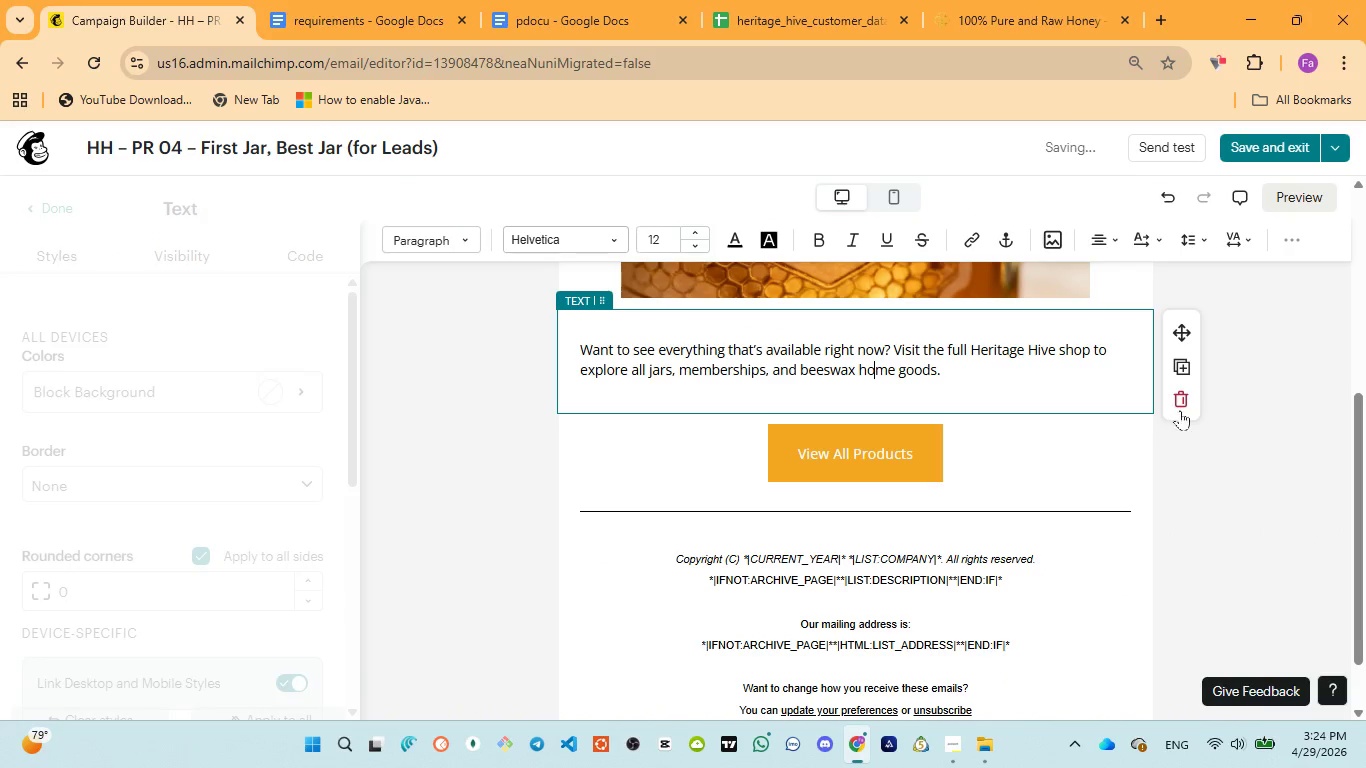 
left_click([1180, 407])
 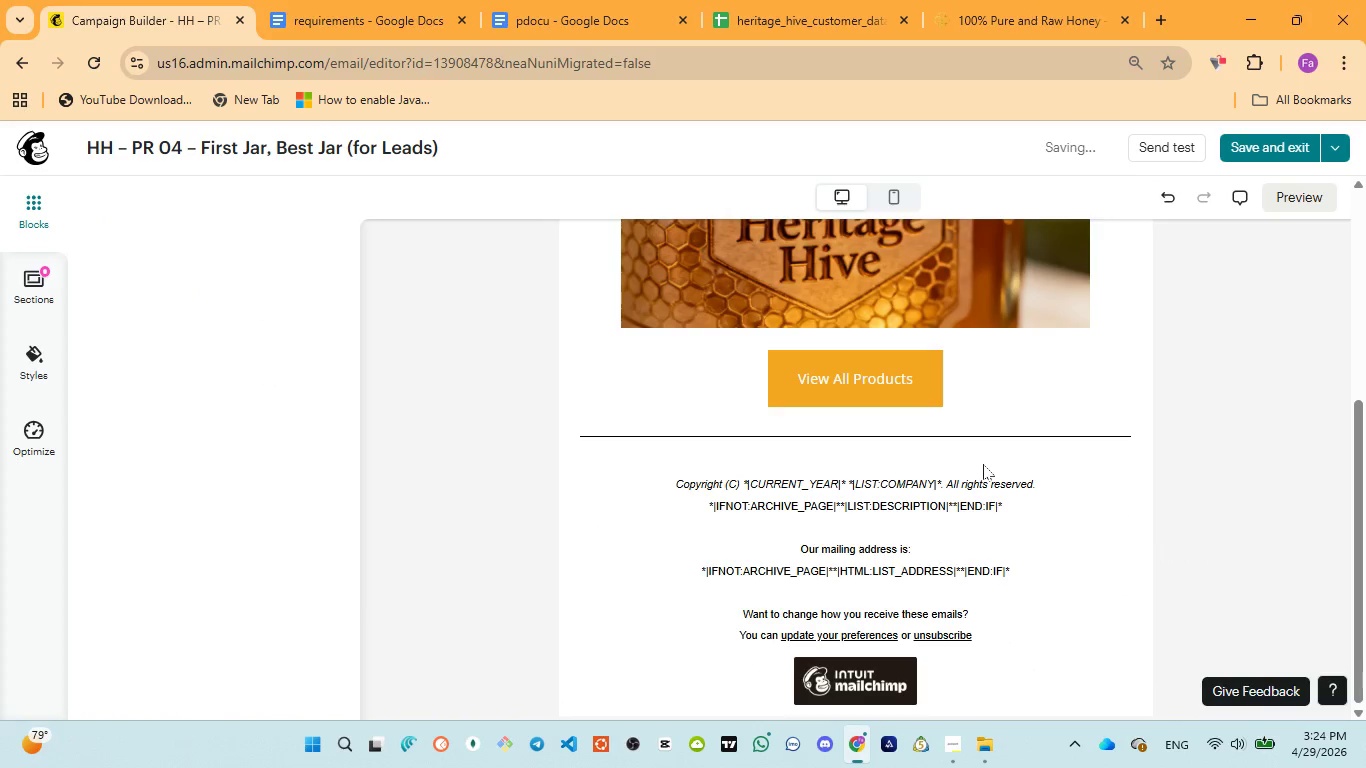 
scroll: coordinate [982, 466], scroll_direction: up, amount: 5.0
 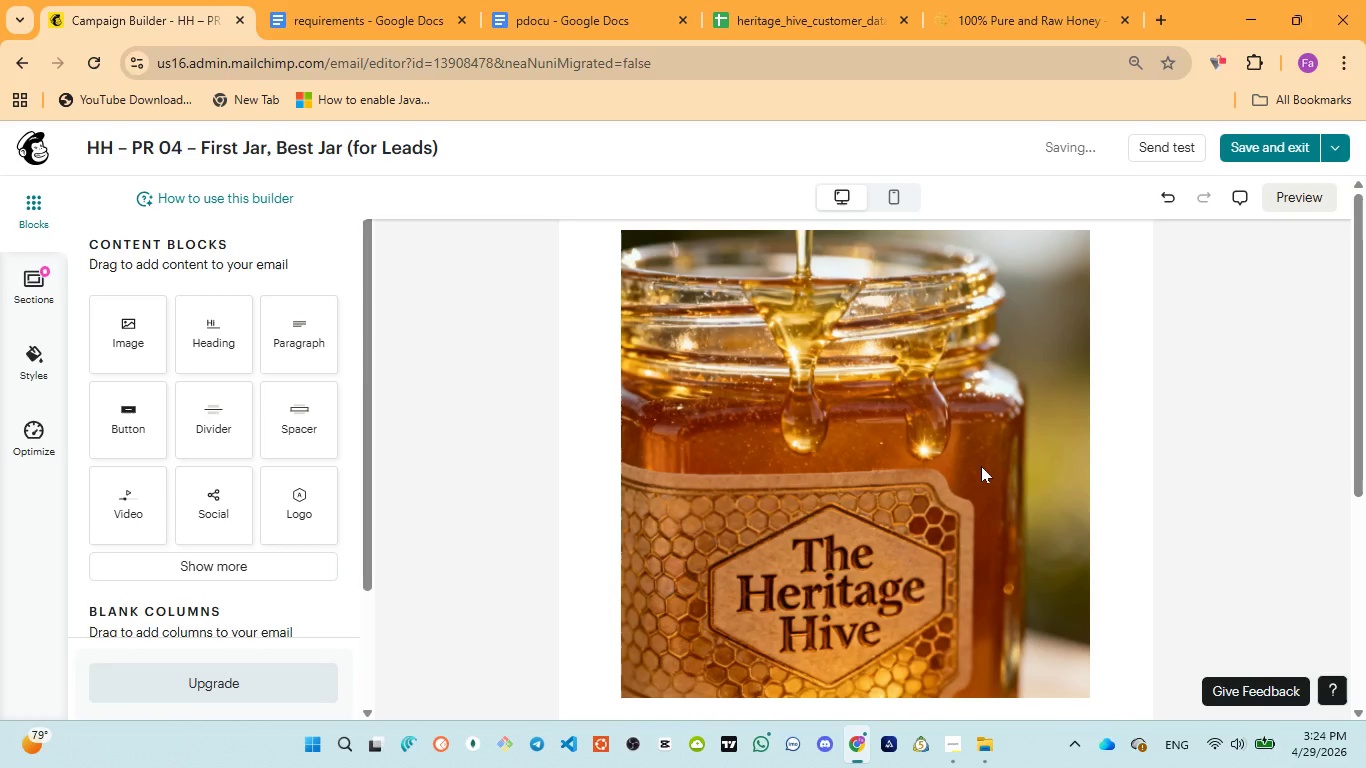 
scroll: coordinate [981, 467], scroll_direction: down, amount: 2.0
 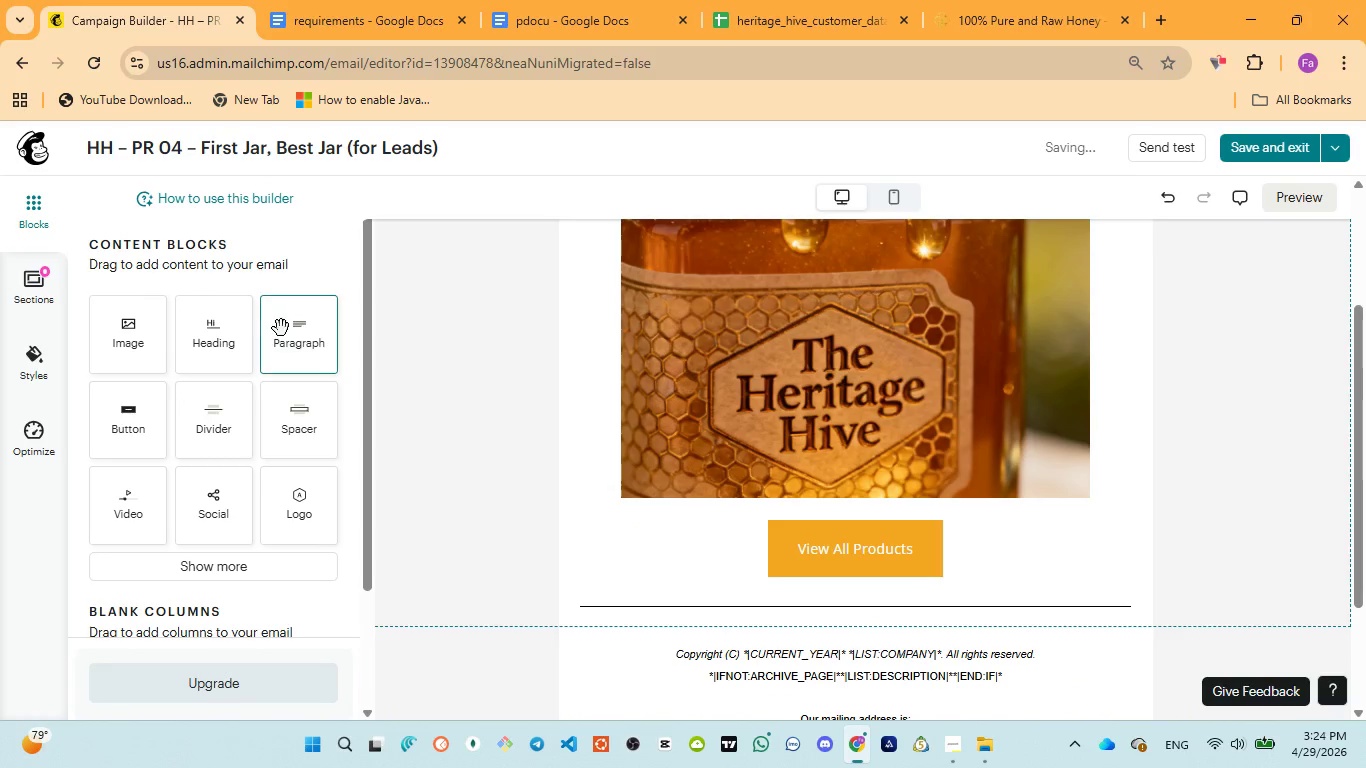 
left_click_drag(start_coordinate=[213, 344], to_coordinate=[801, 480])
 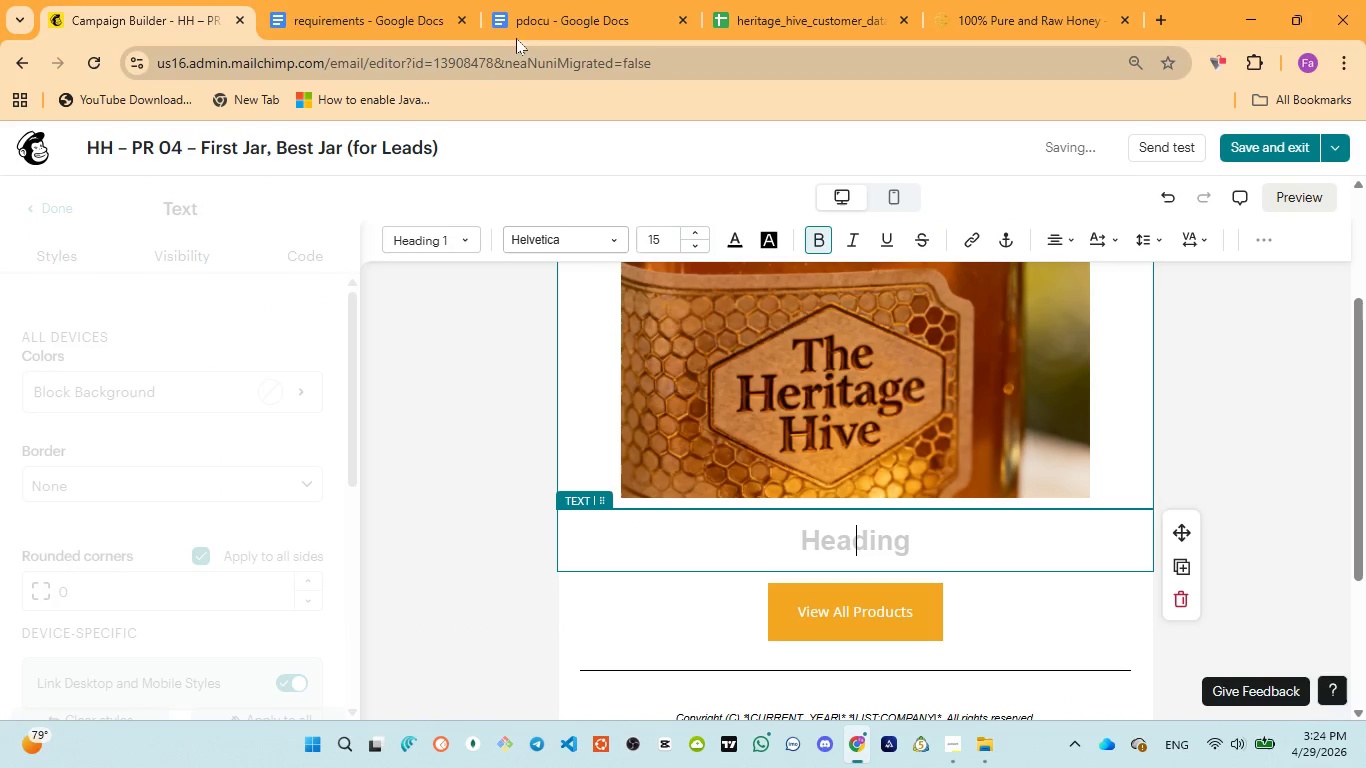 
left_click([557, 20])
 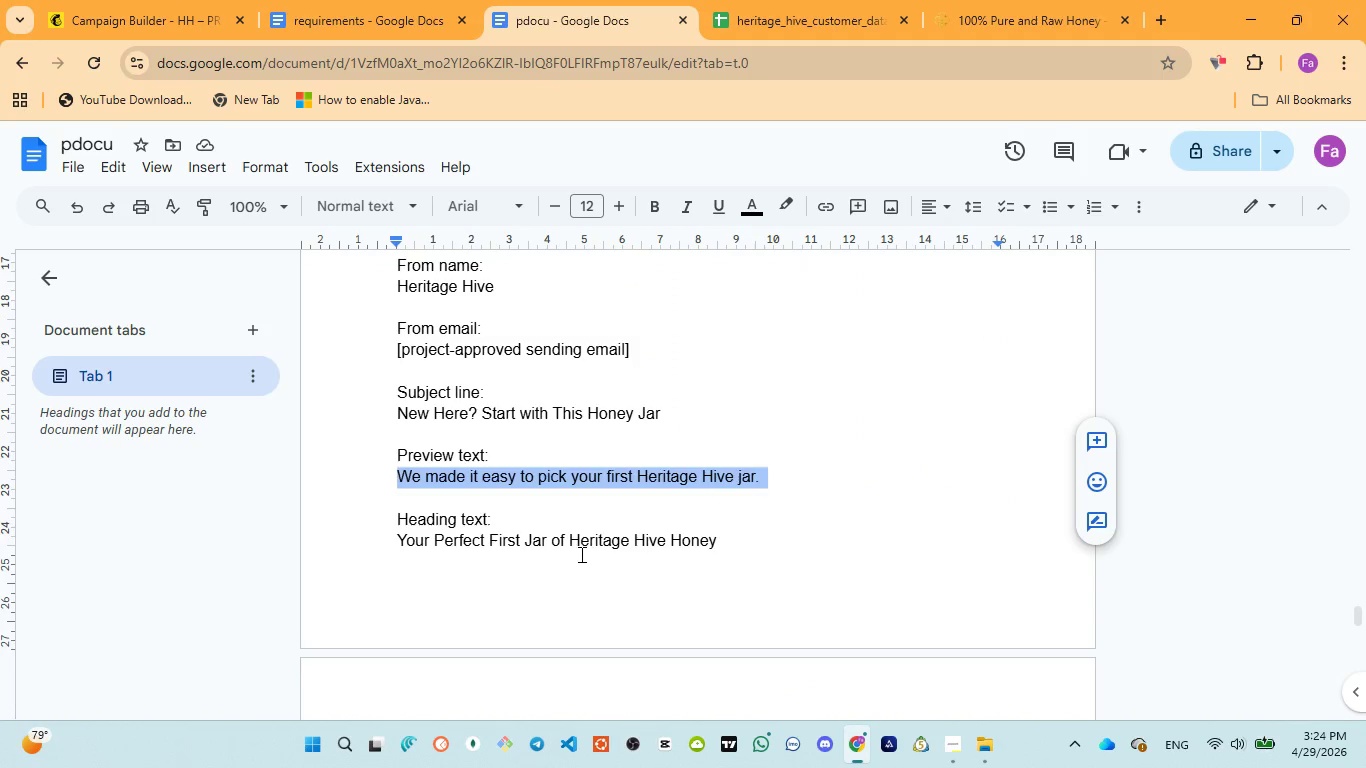 
scroll: coordinate [575, 550], scroll_direction: down, amount: 1.0
 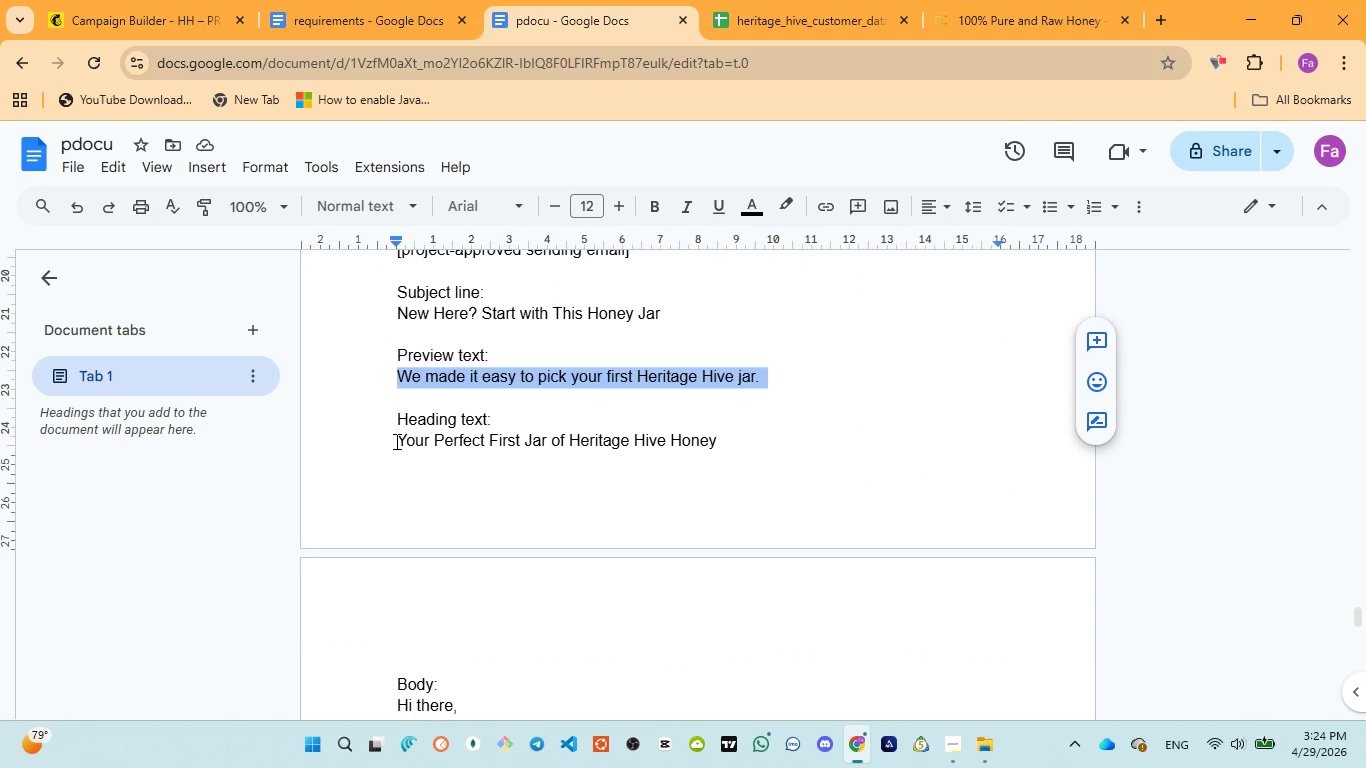 
left_click_drag(start_coordinate=[395, 441], to_coordinate=[730, 446])
 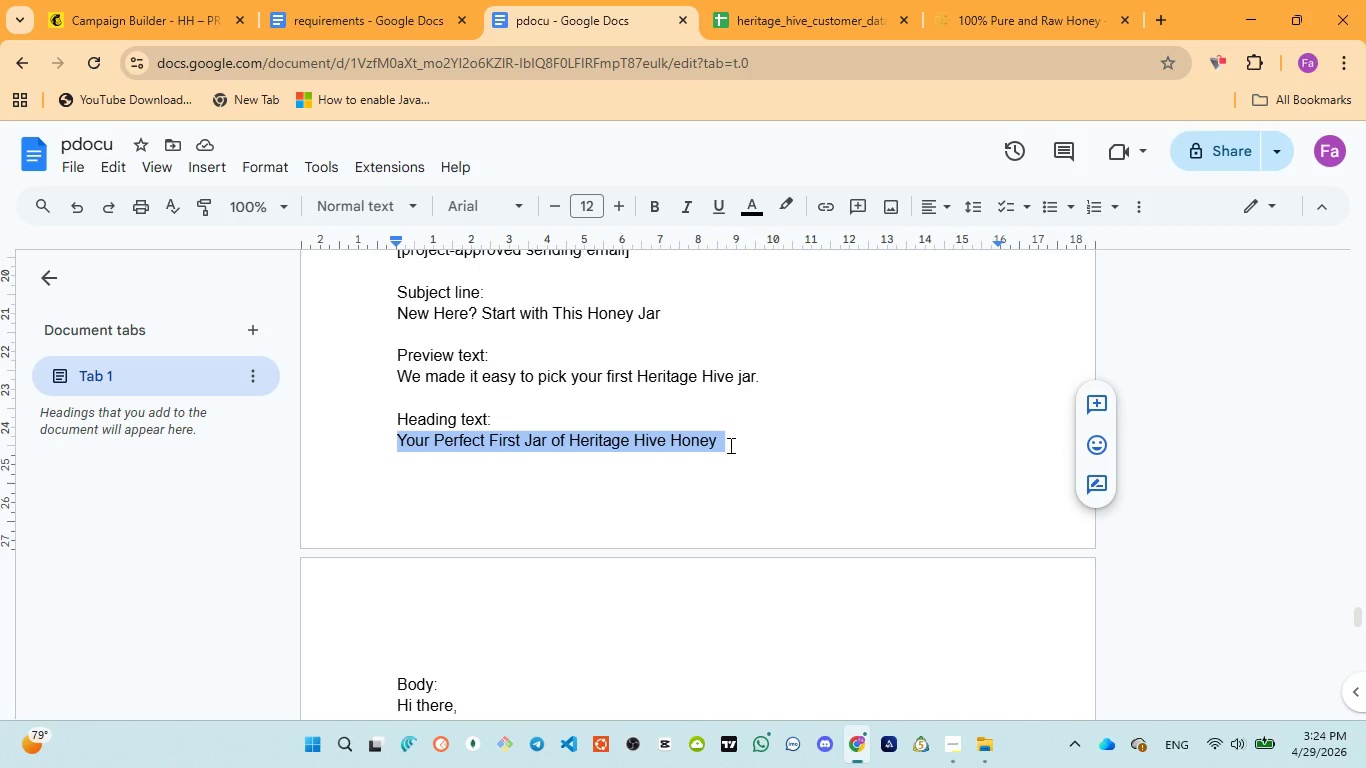 
key(Control+C)
 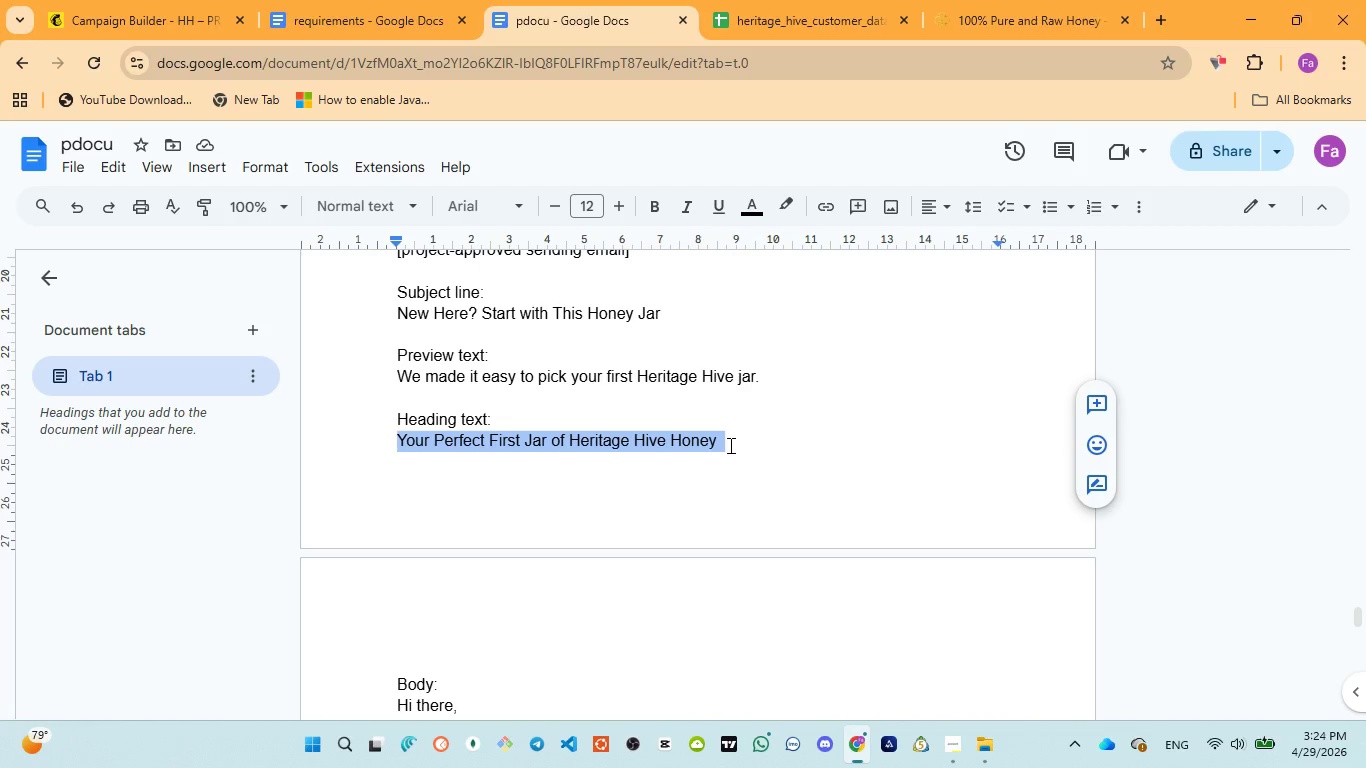 
key(Control+C)
 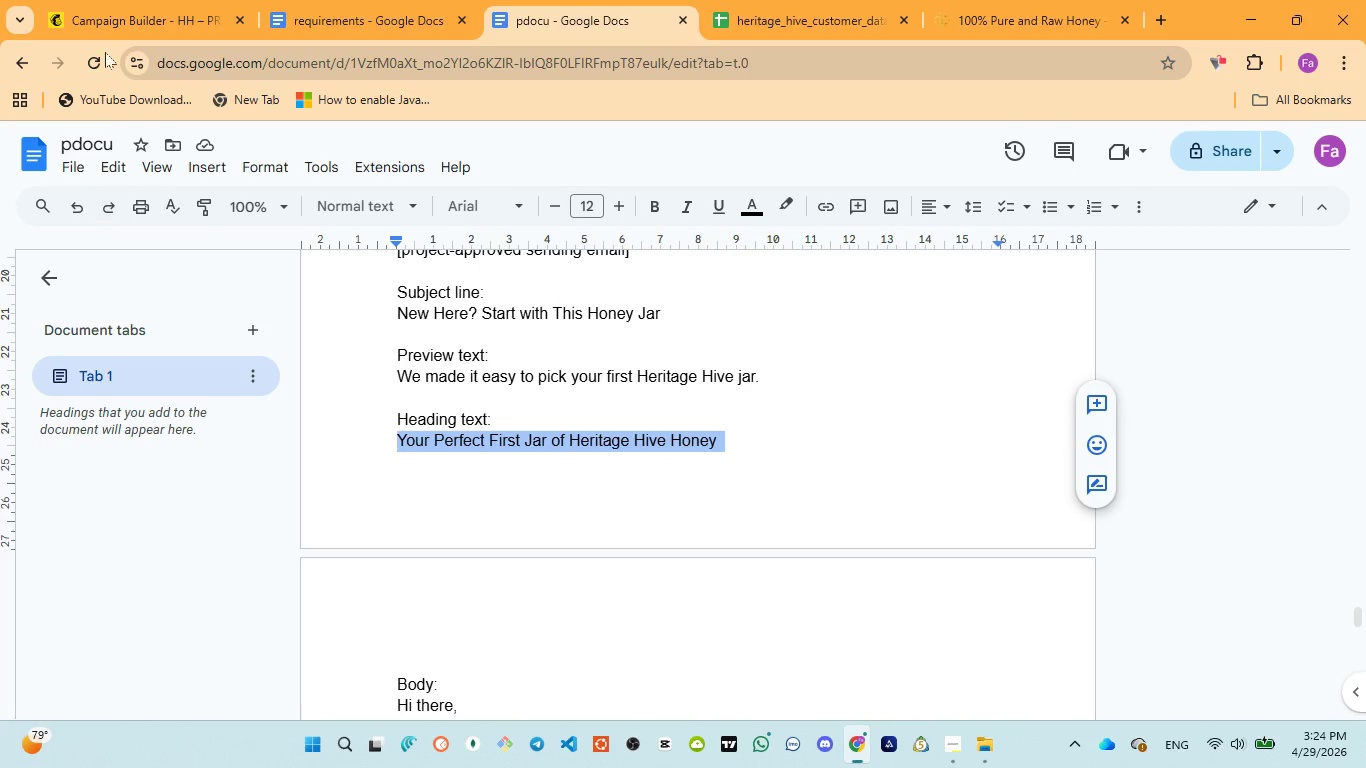 
left_click([107, 20])
 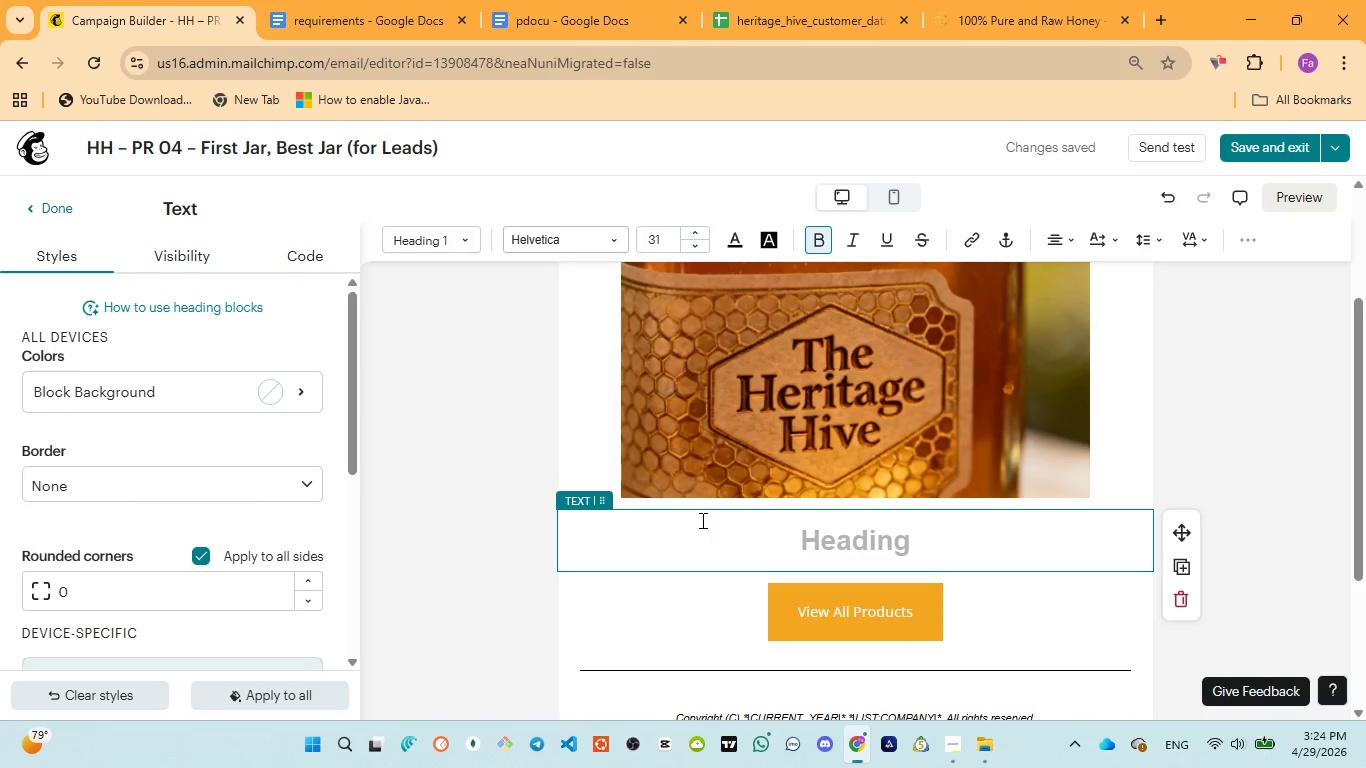 
type(y)
key(Backspace)
type(Your perfect first jar )
 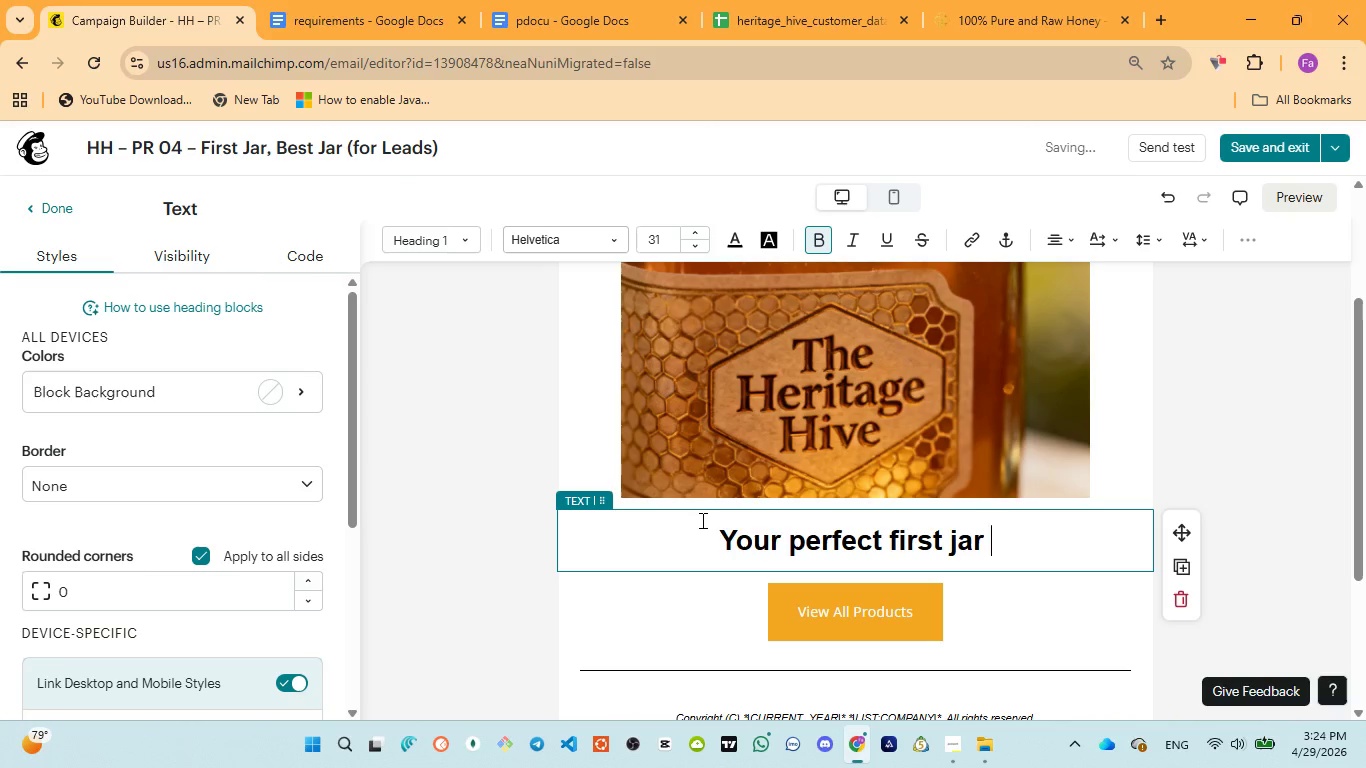 
left_click([551, 27])
 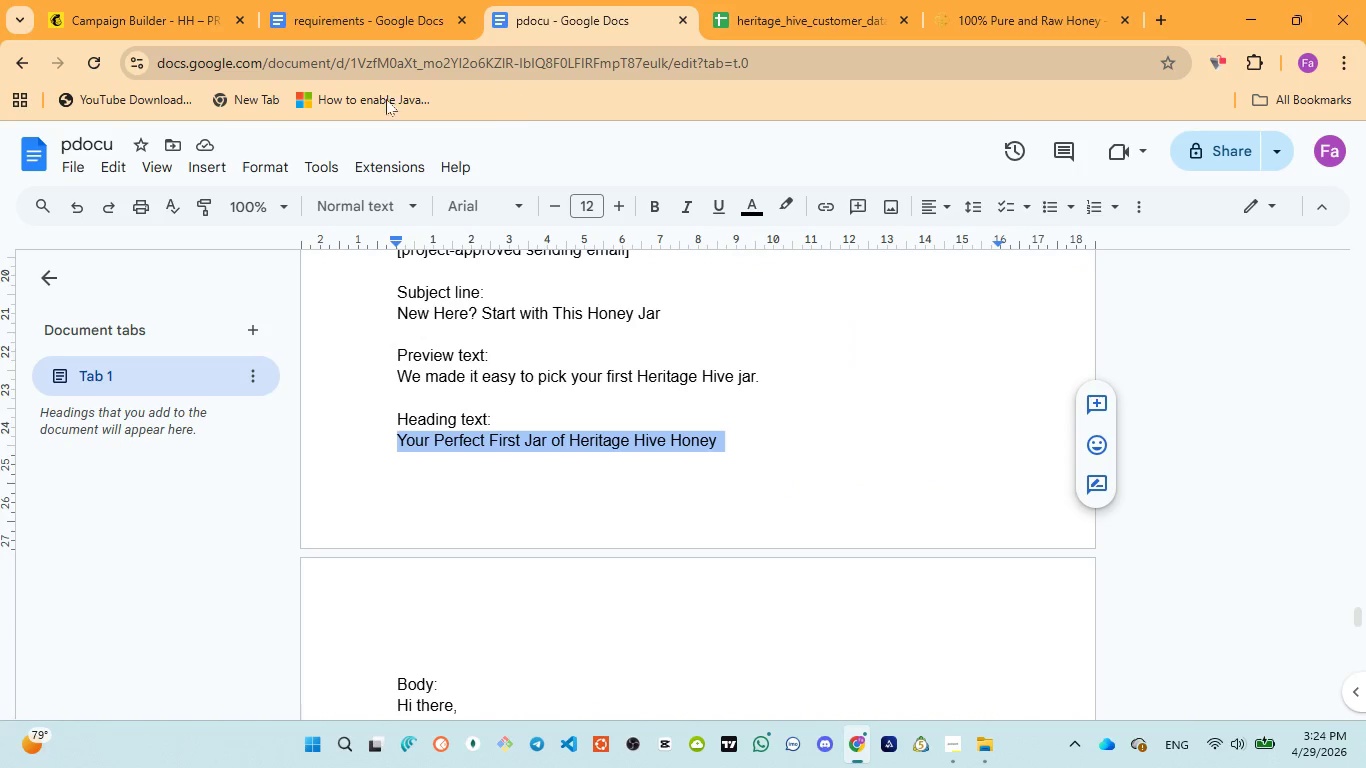 
left_click([144, 20])
 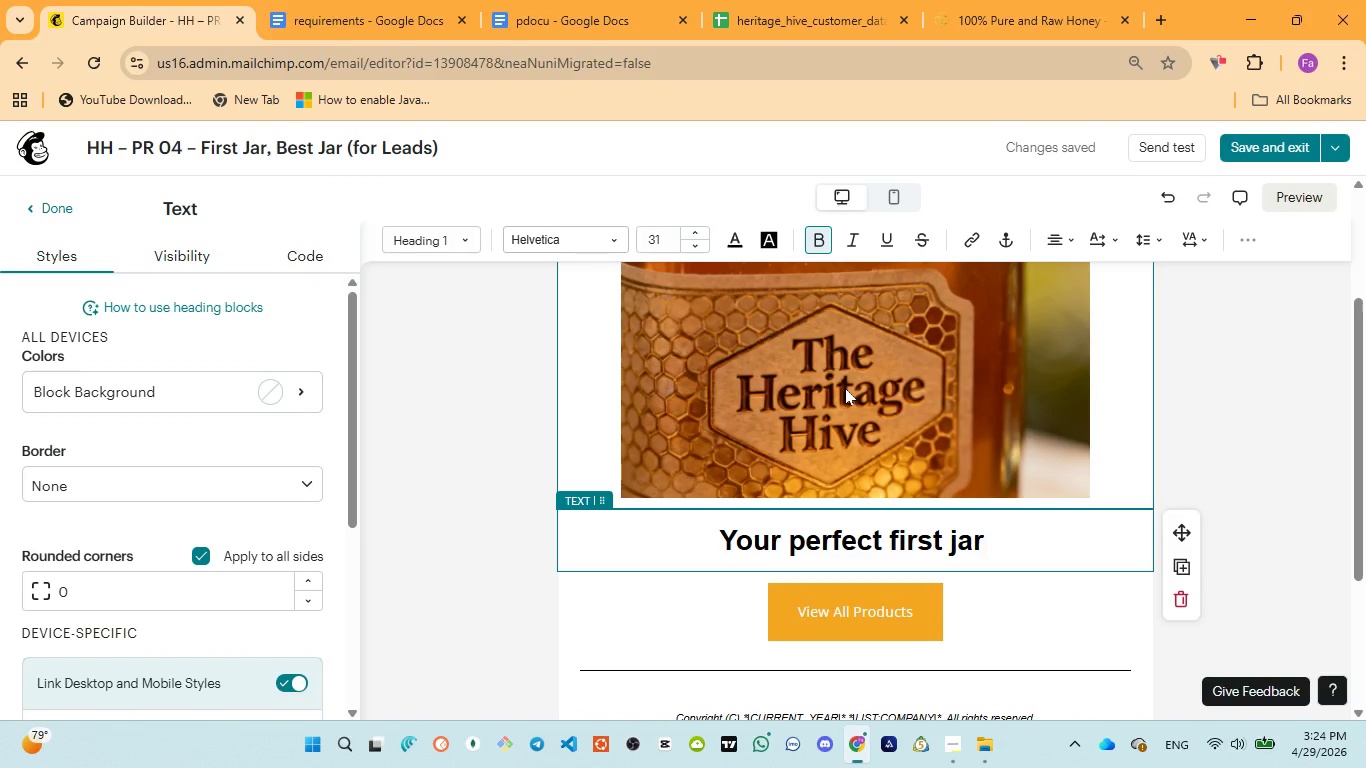 
type(ofheritage hive )
 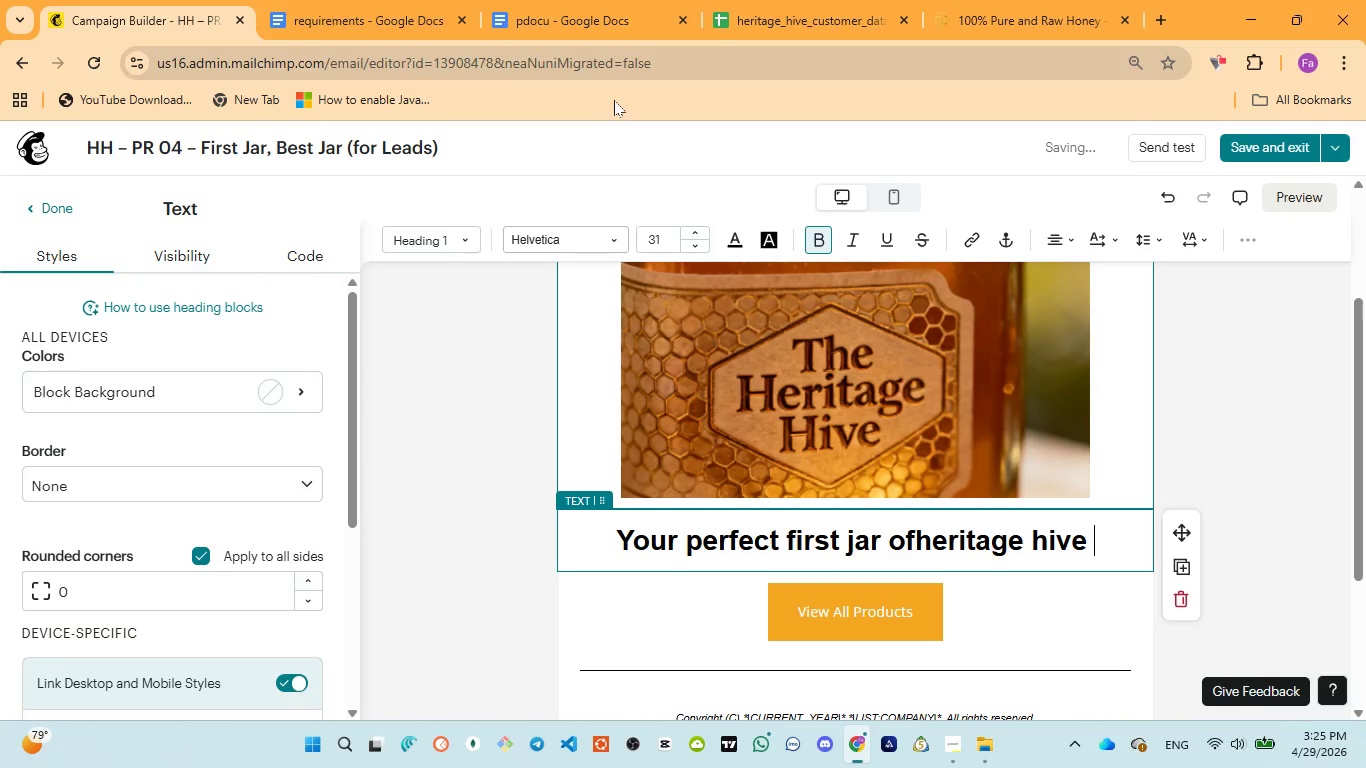 
type(honey)
 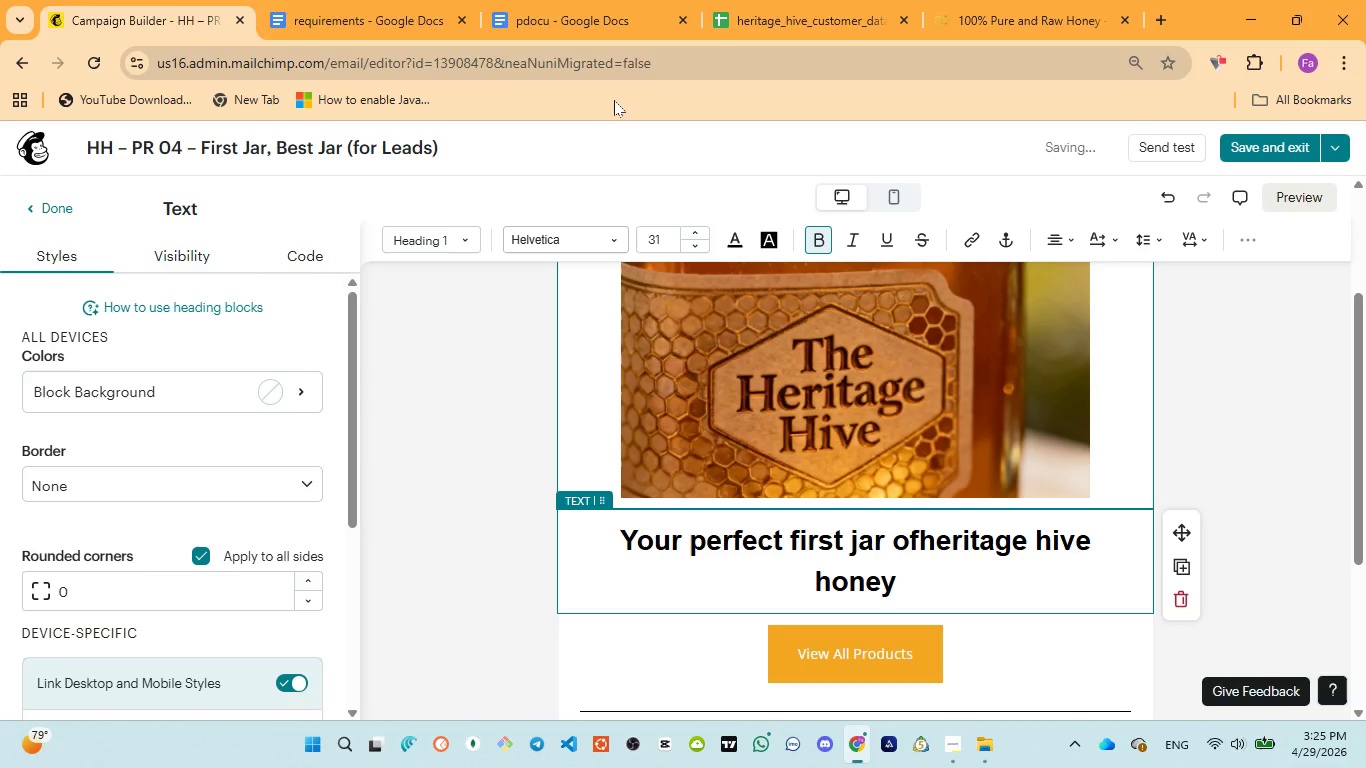 
key(Control+ControlLeft)
 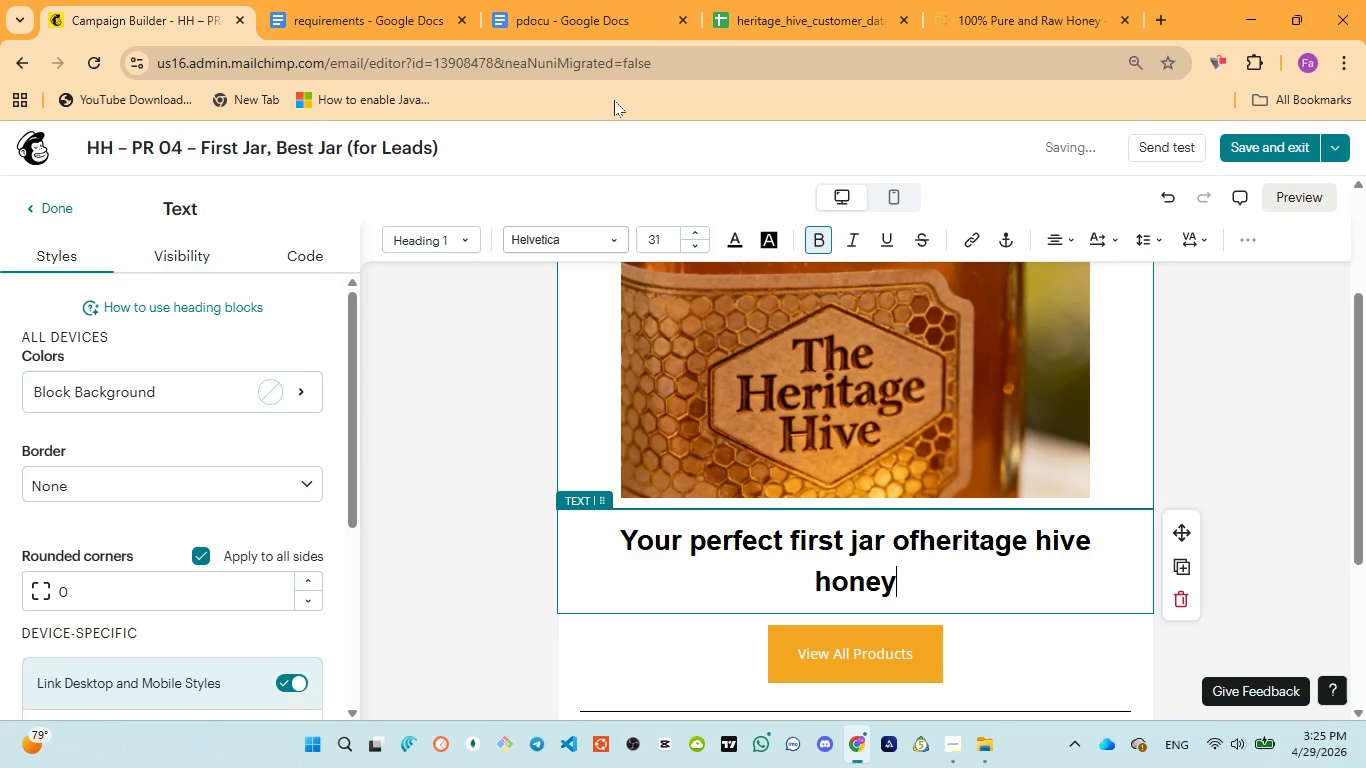 
key(Control+A)
 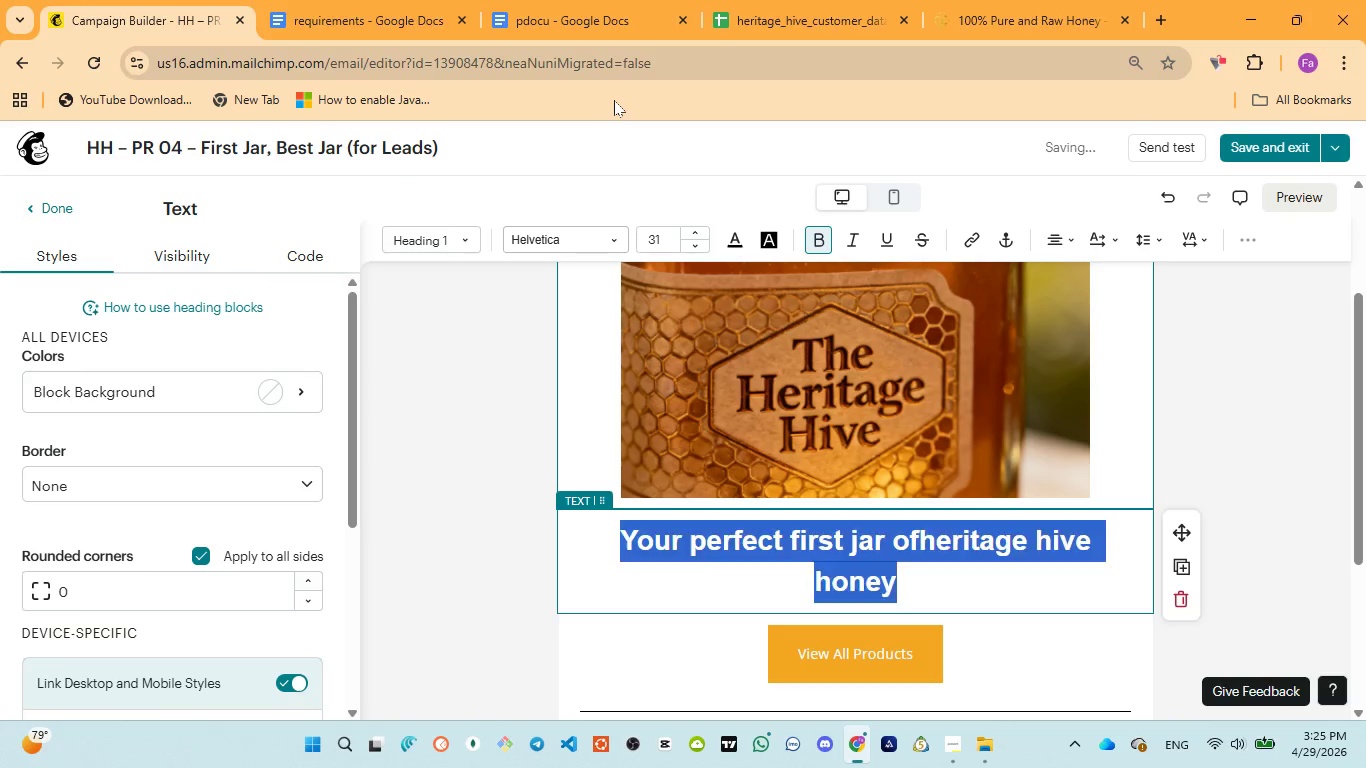 
key(Control+ControlLeft)
 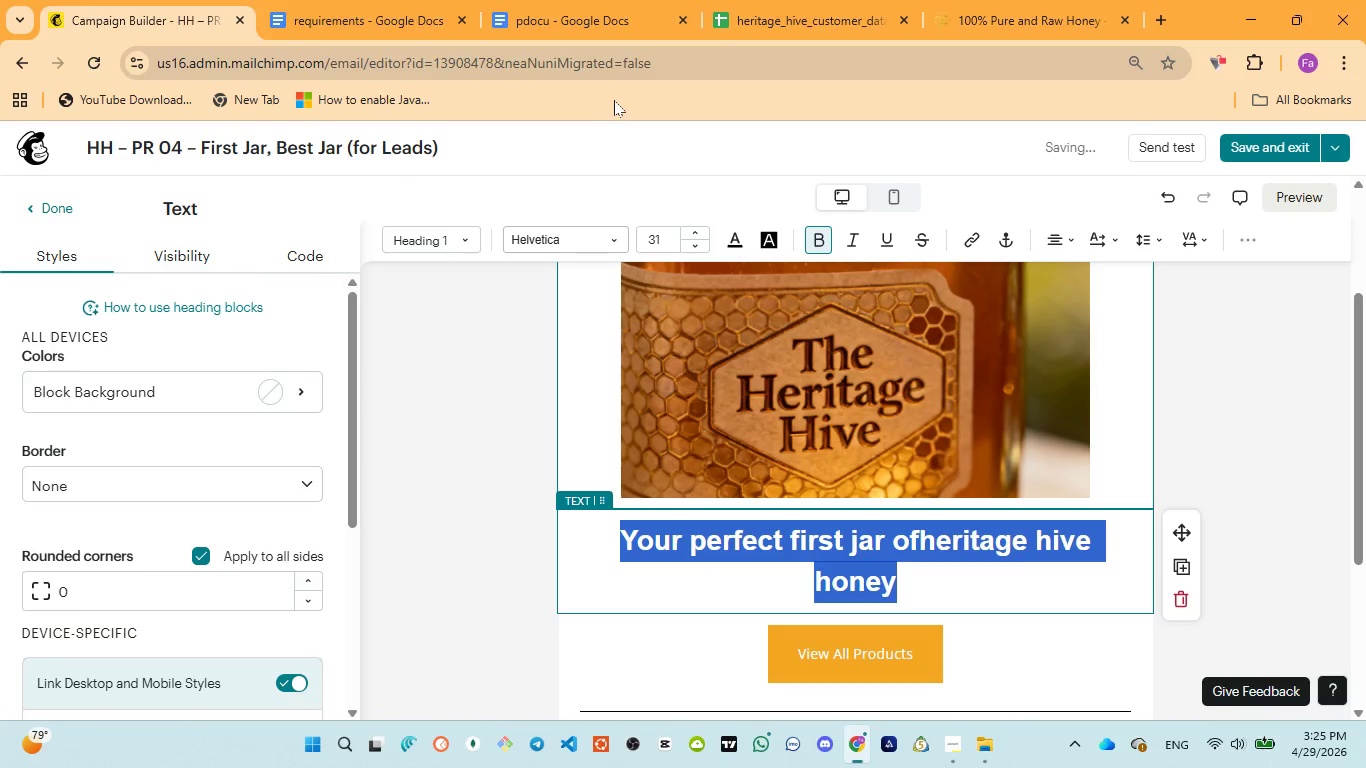 
key(Control+V)
 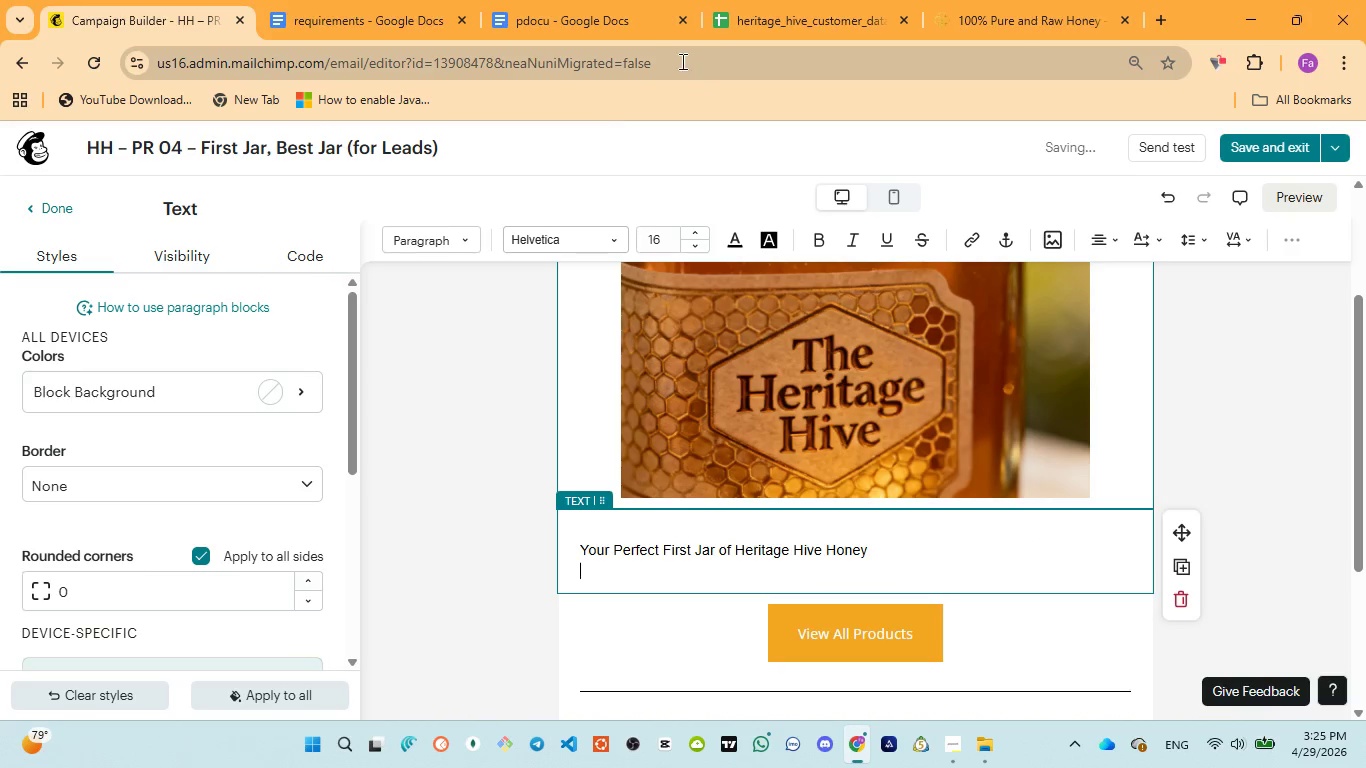 
key(Control+A)
 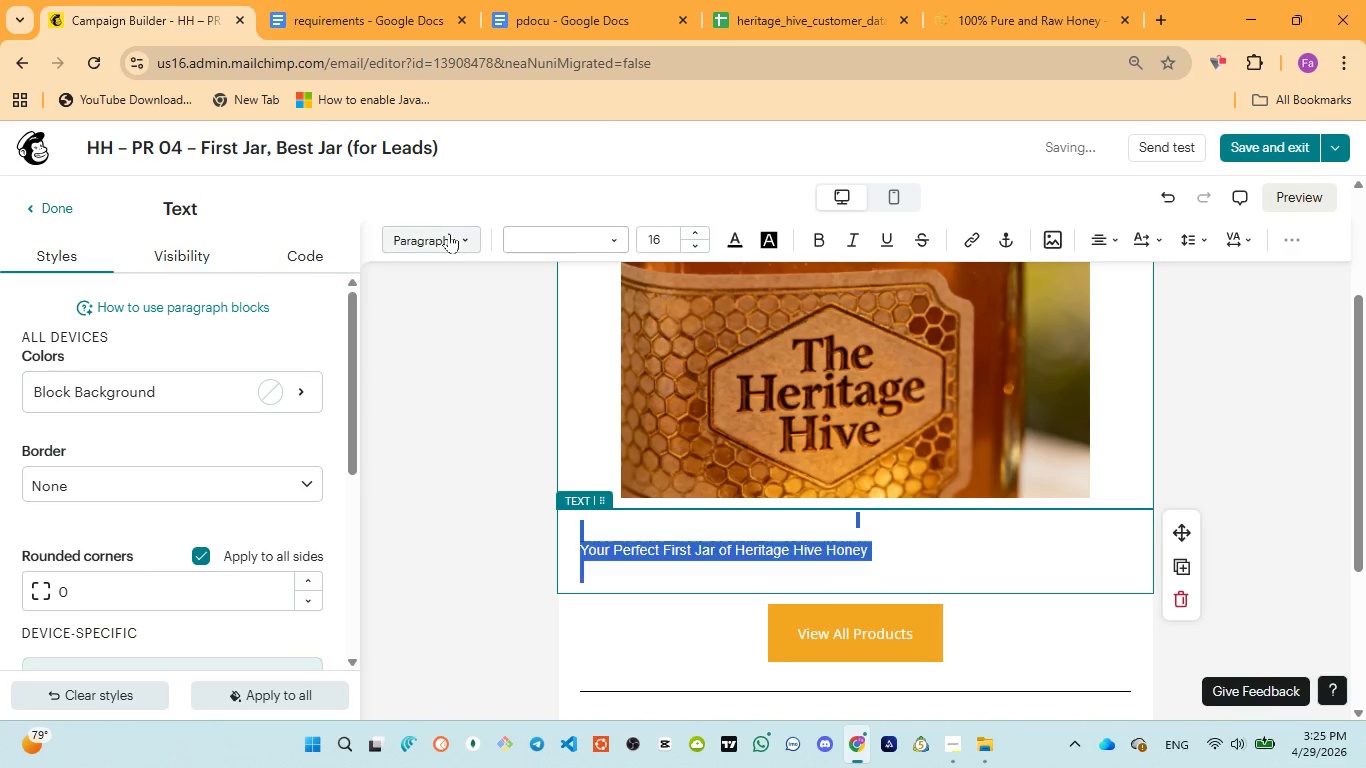 
left_click([449, 233])
 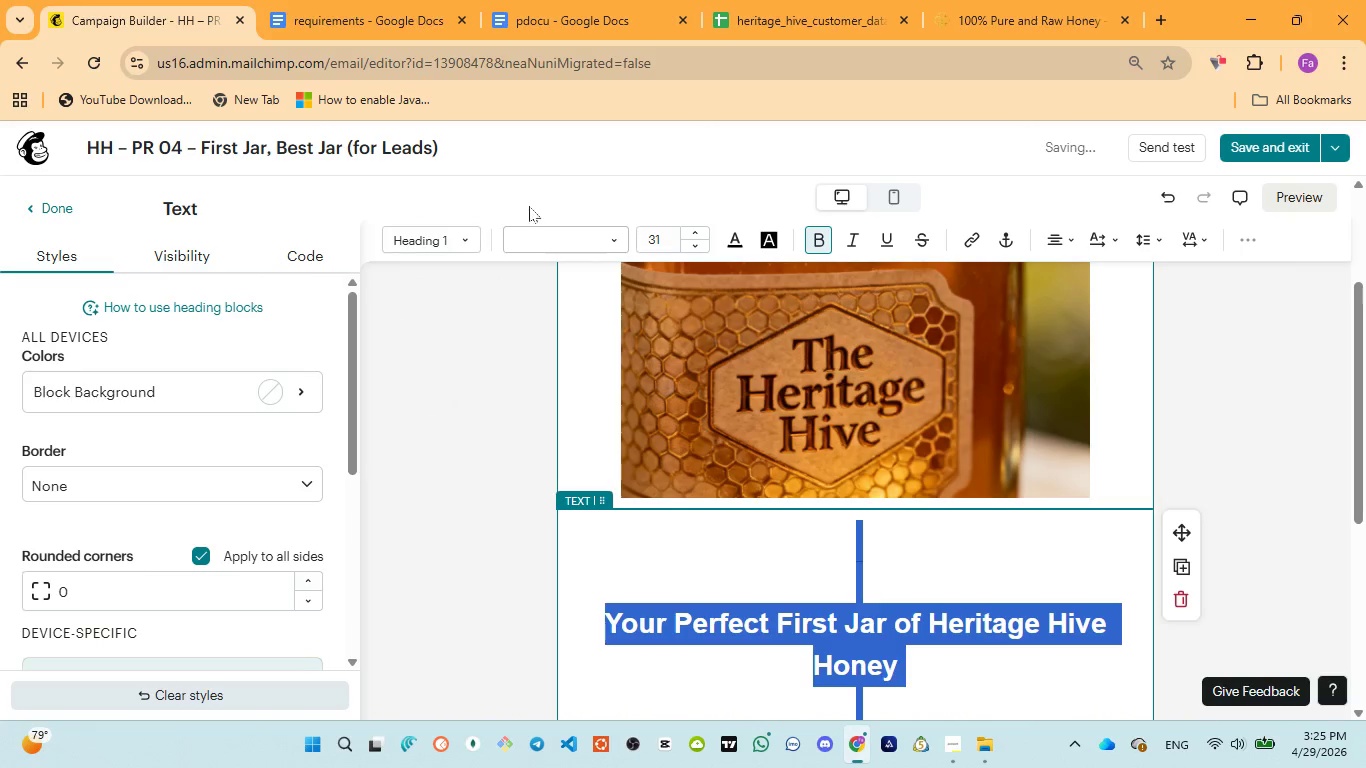 
wait(5.88)
 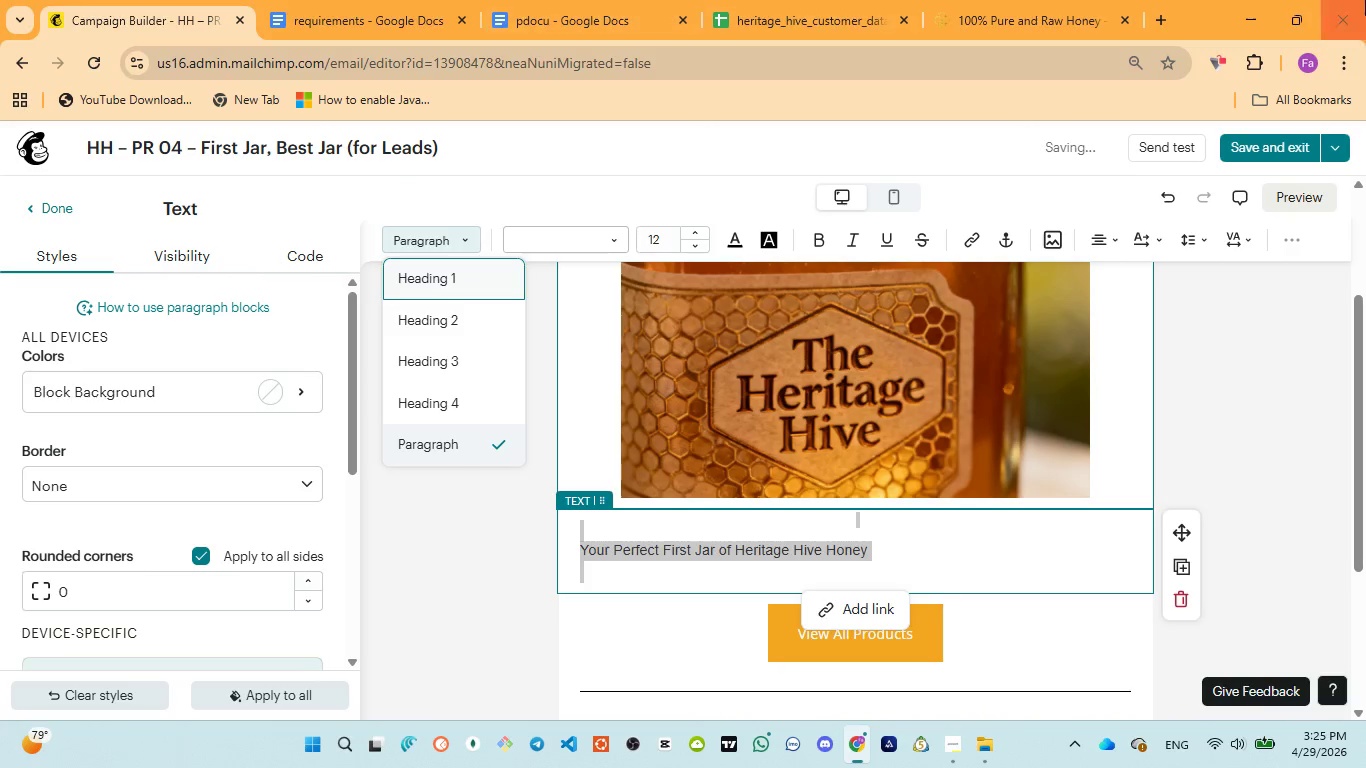 
left_click([606, 407])
 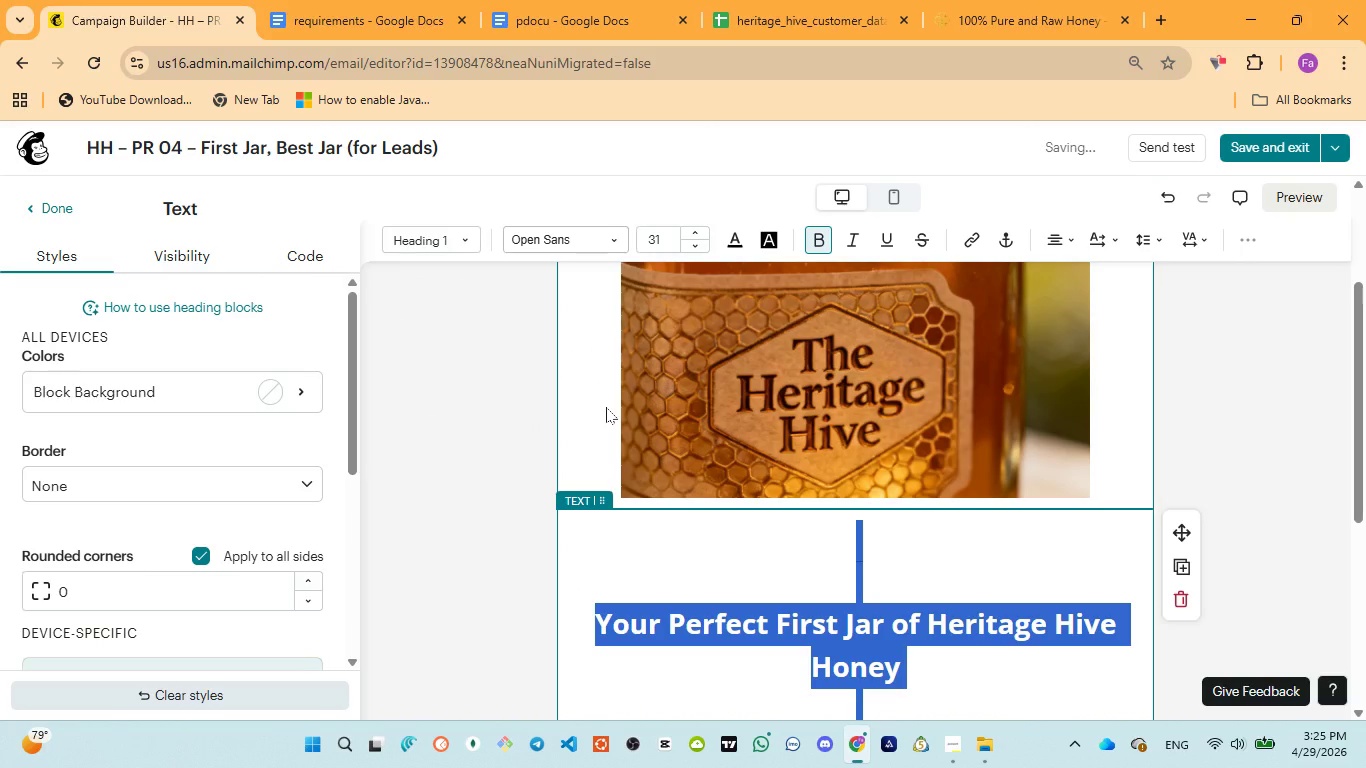 
left_click([700, 247])
 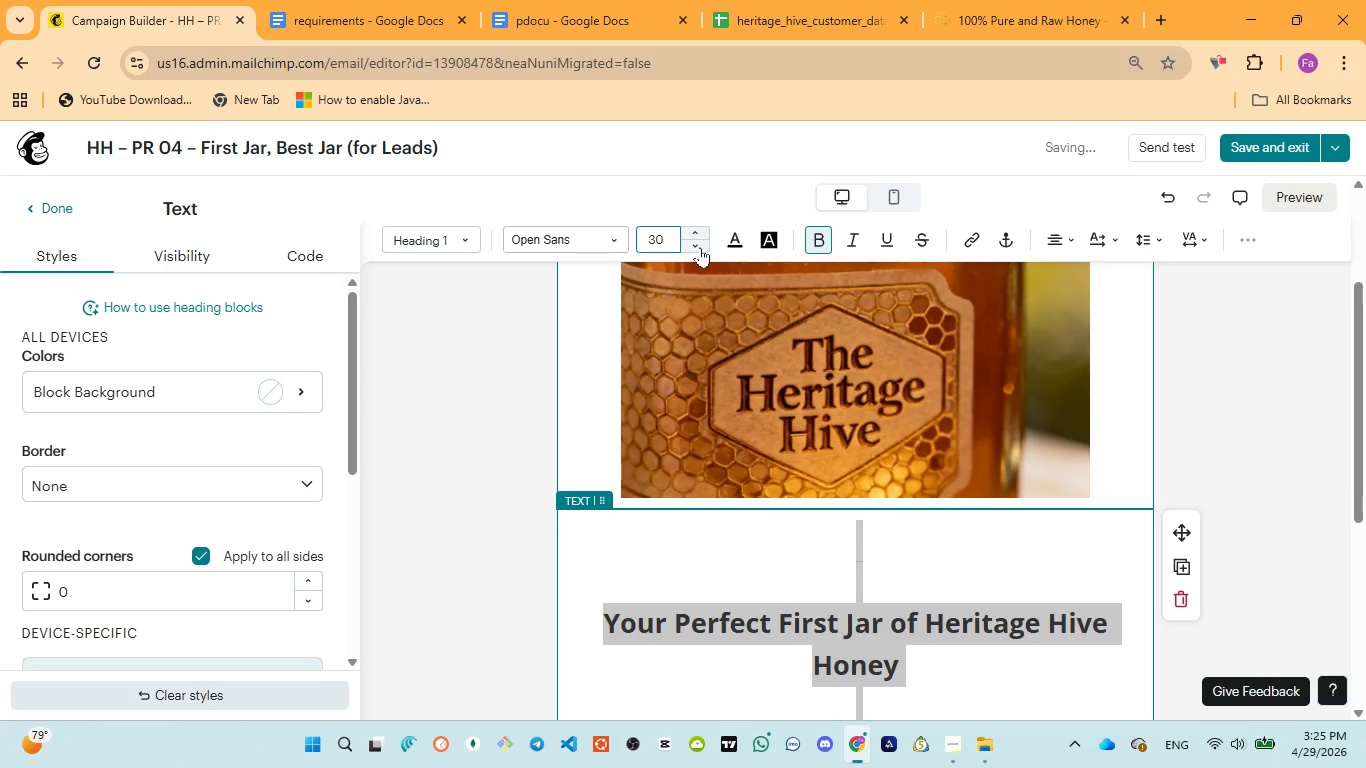 
left_click([700, 247])
 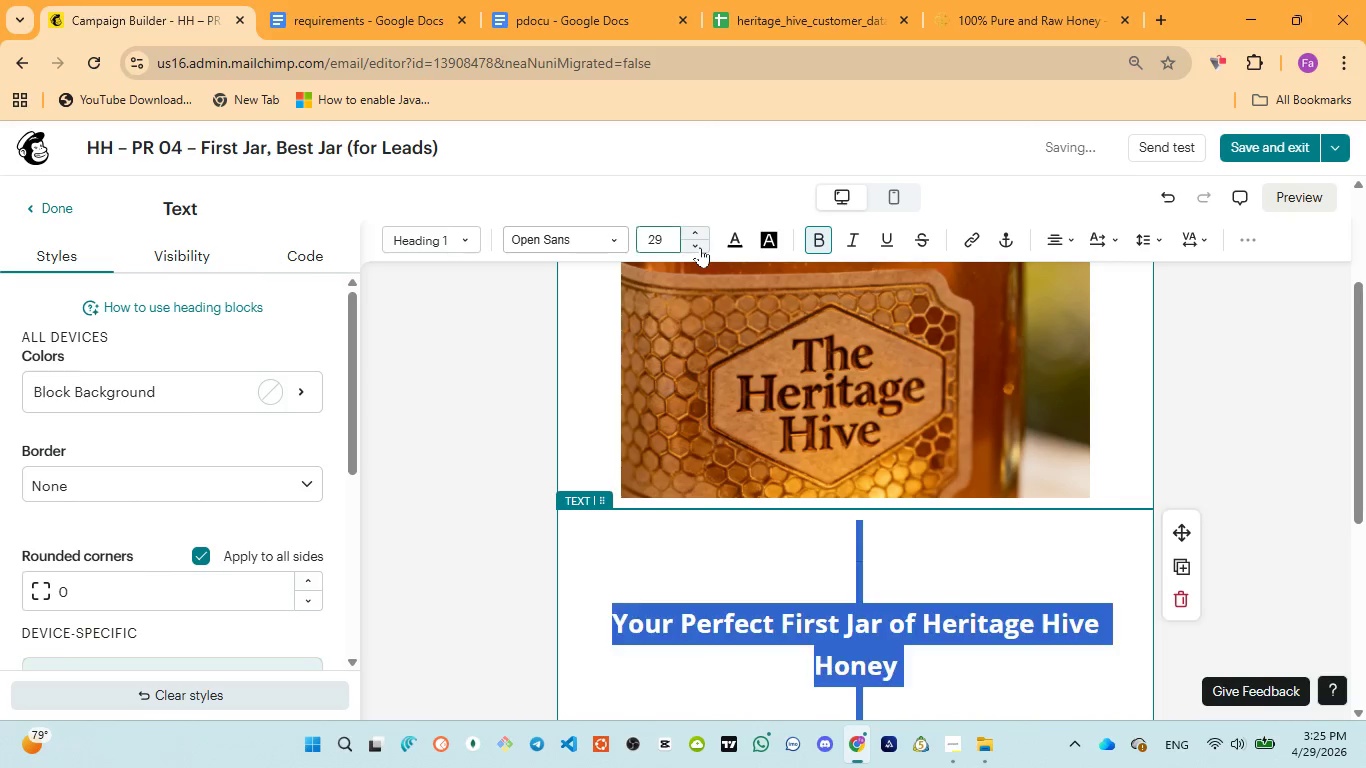 
left_click([700, 247])
 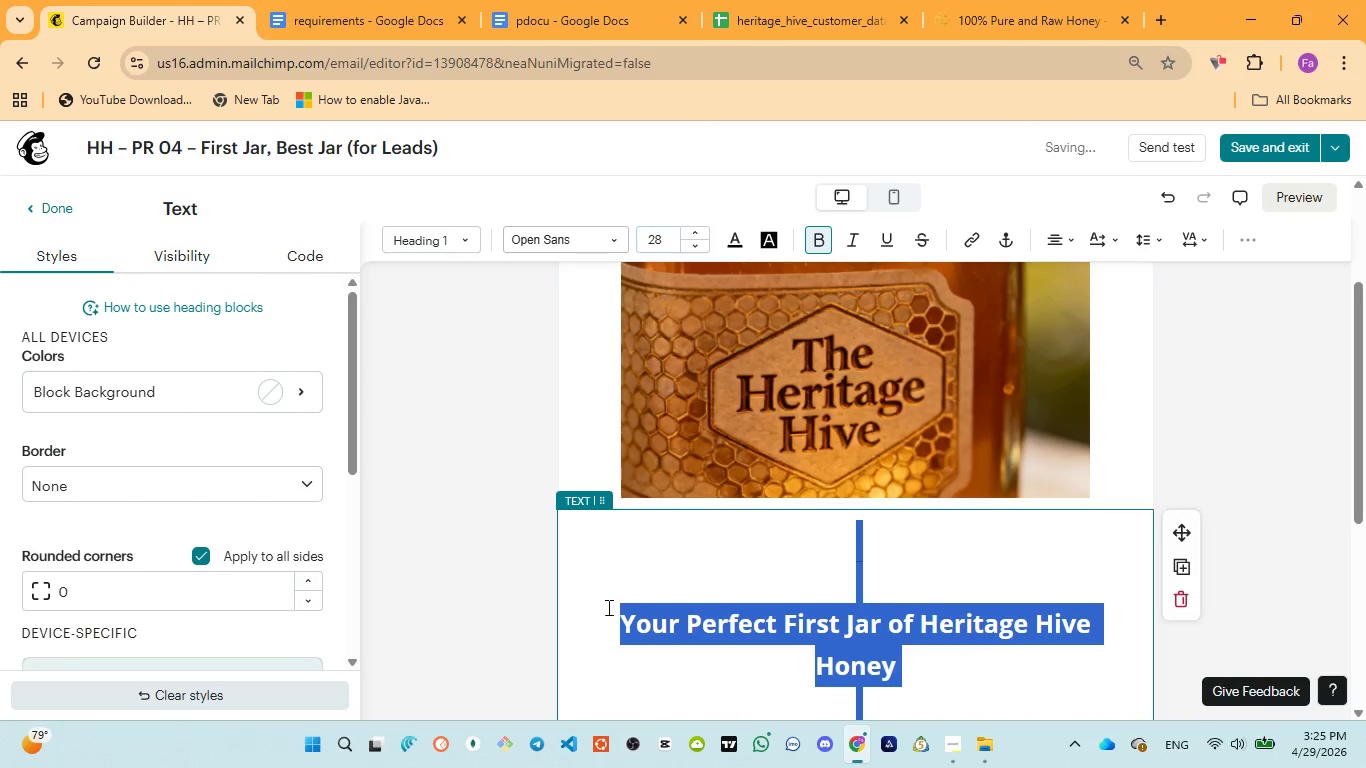 
left_click([609, 620])
 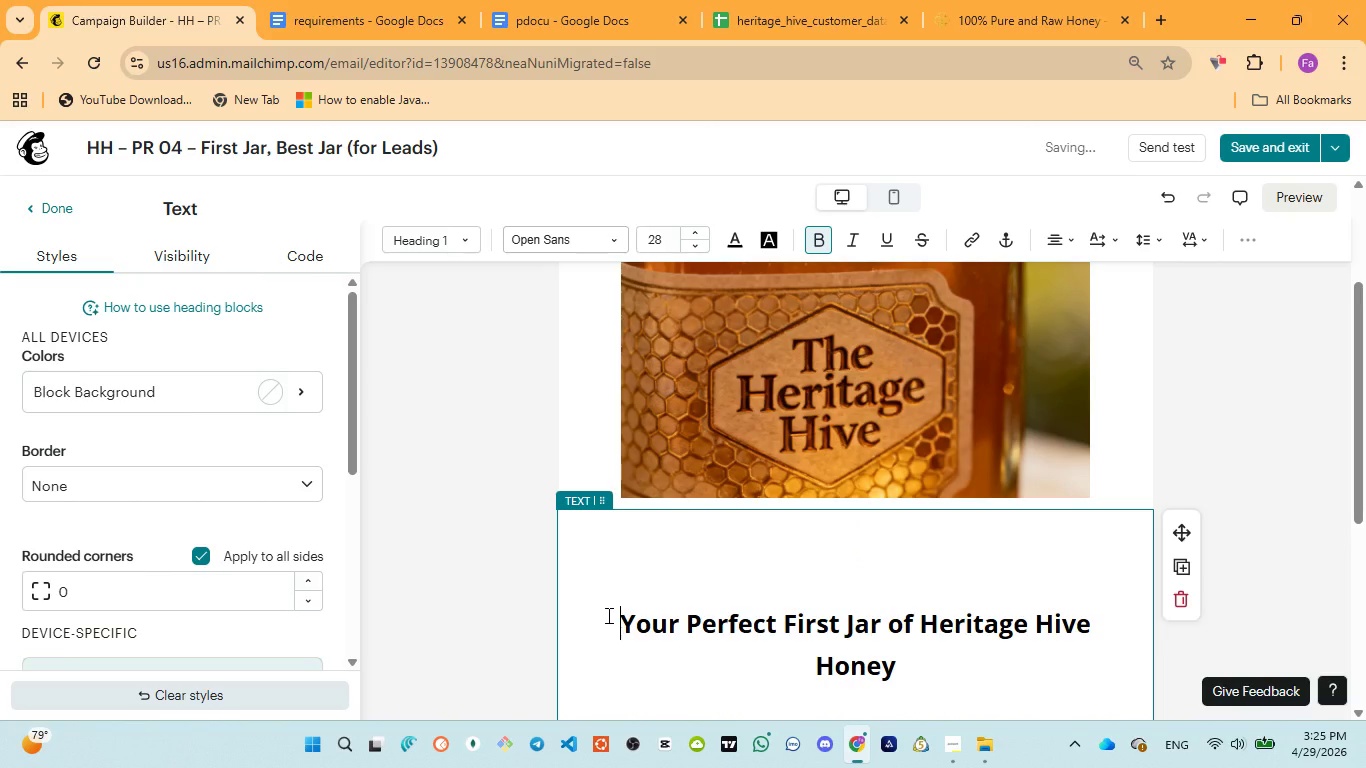 
key(Backspace)
 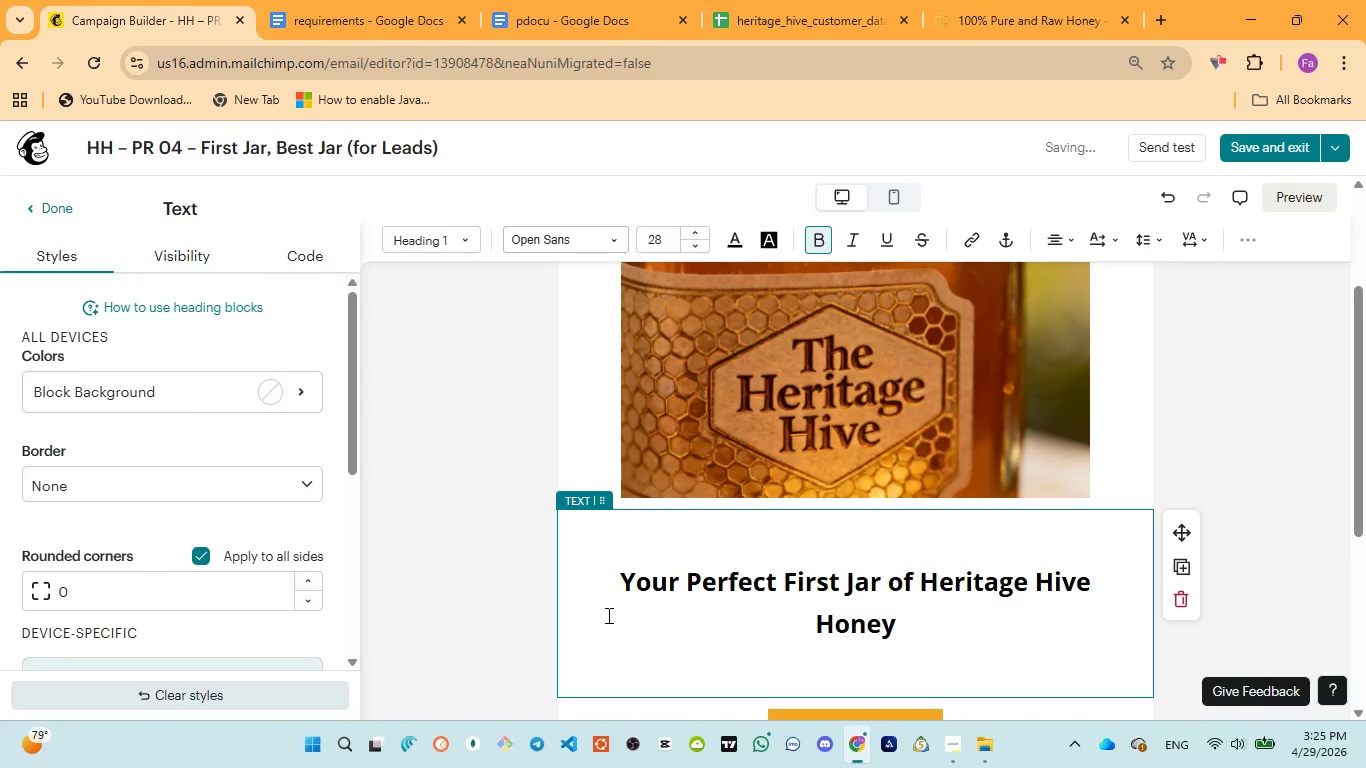 
key(Backspace)
 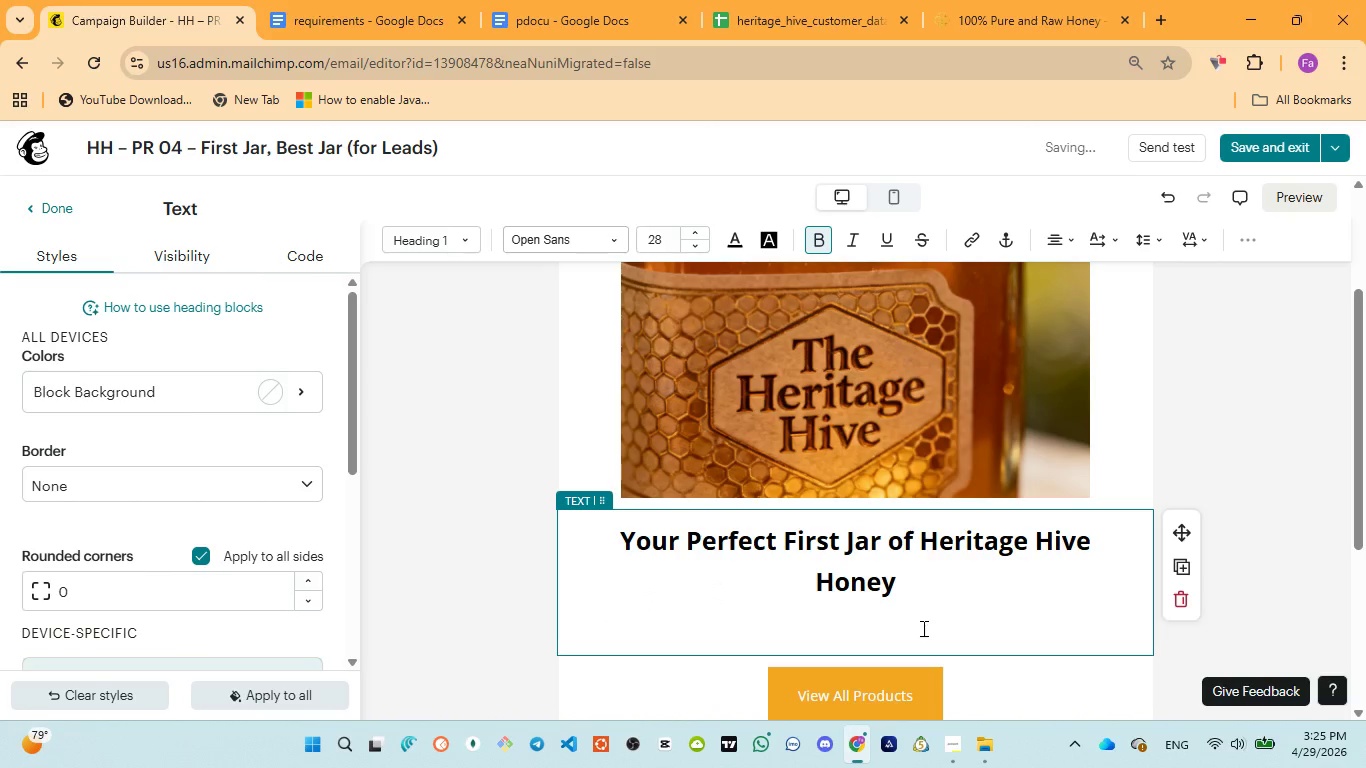 
key(Backspace)
 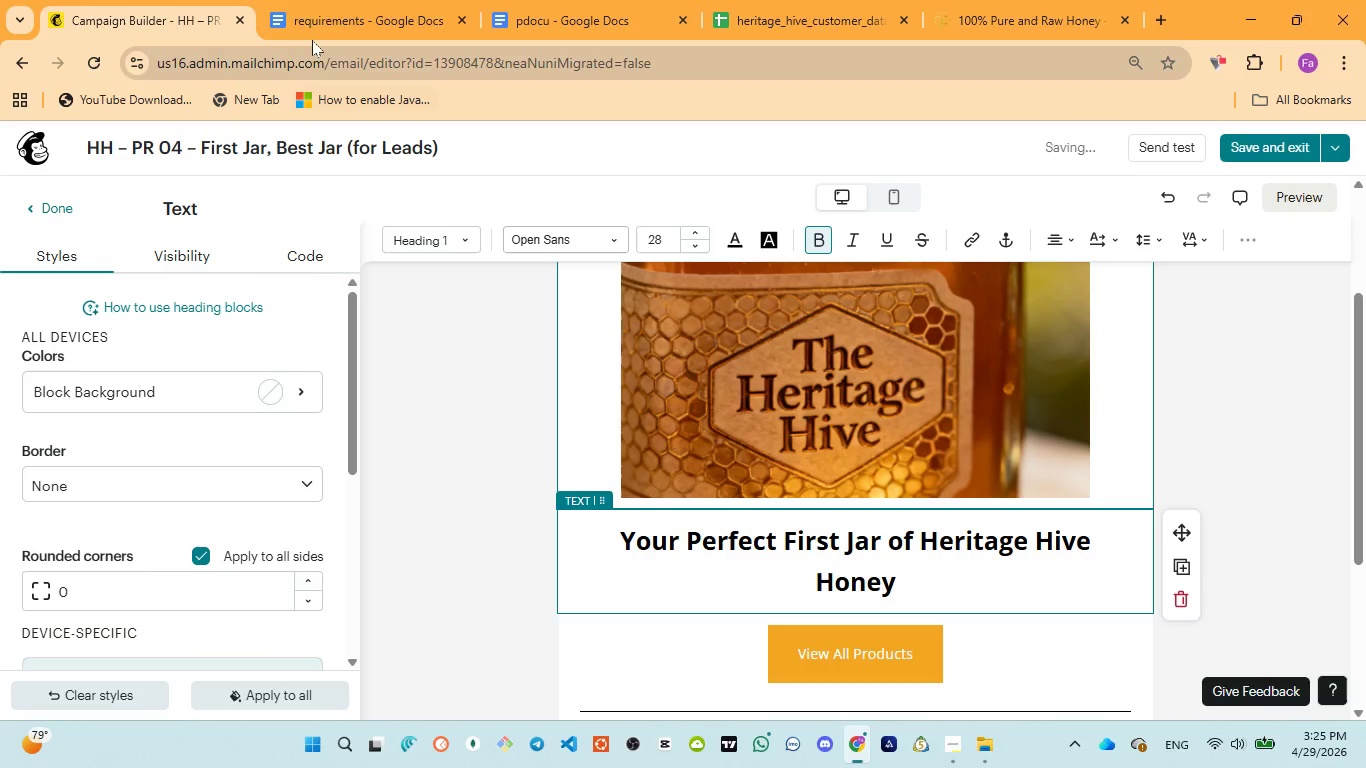 
left_click([554, 3])
 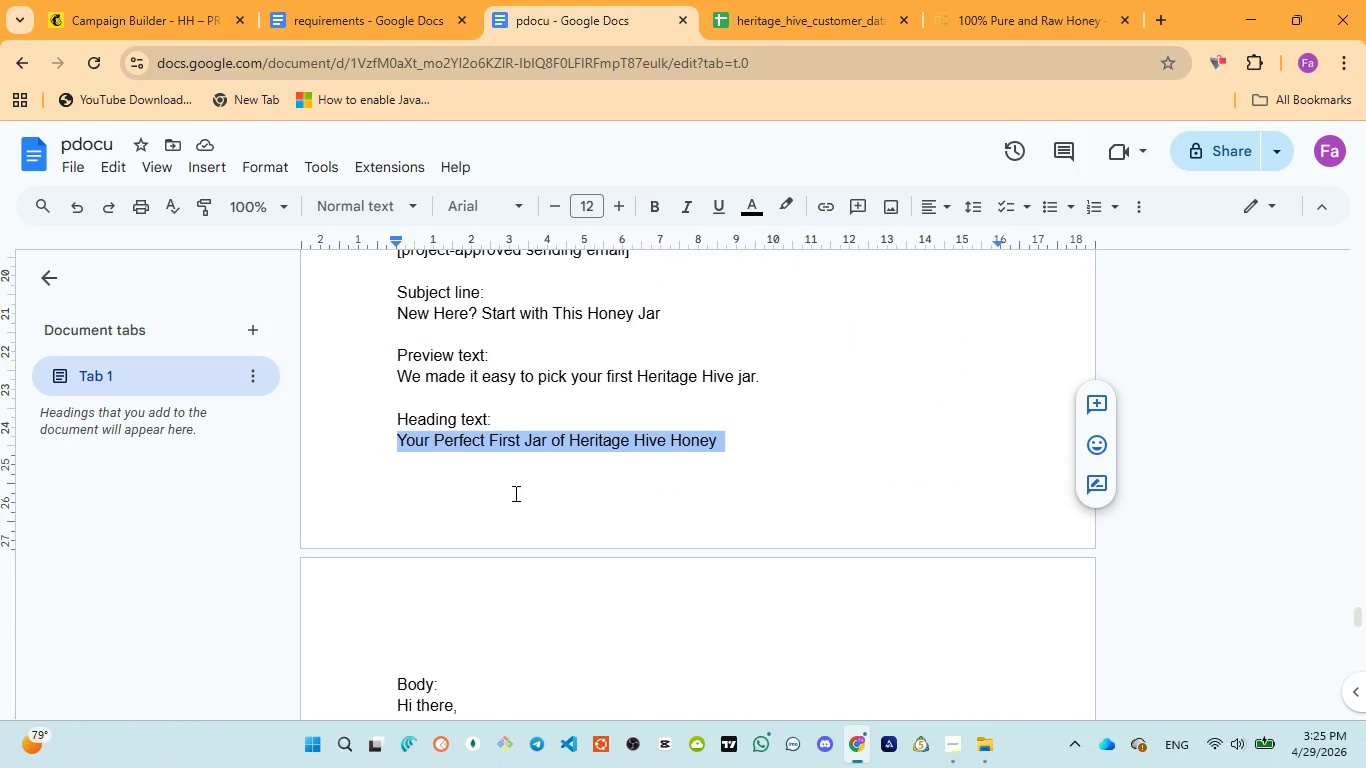 
scroll: coordinate [514, 494], scroll_direction: down, amount: 3.0
 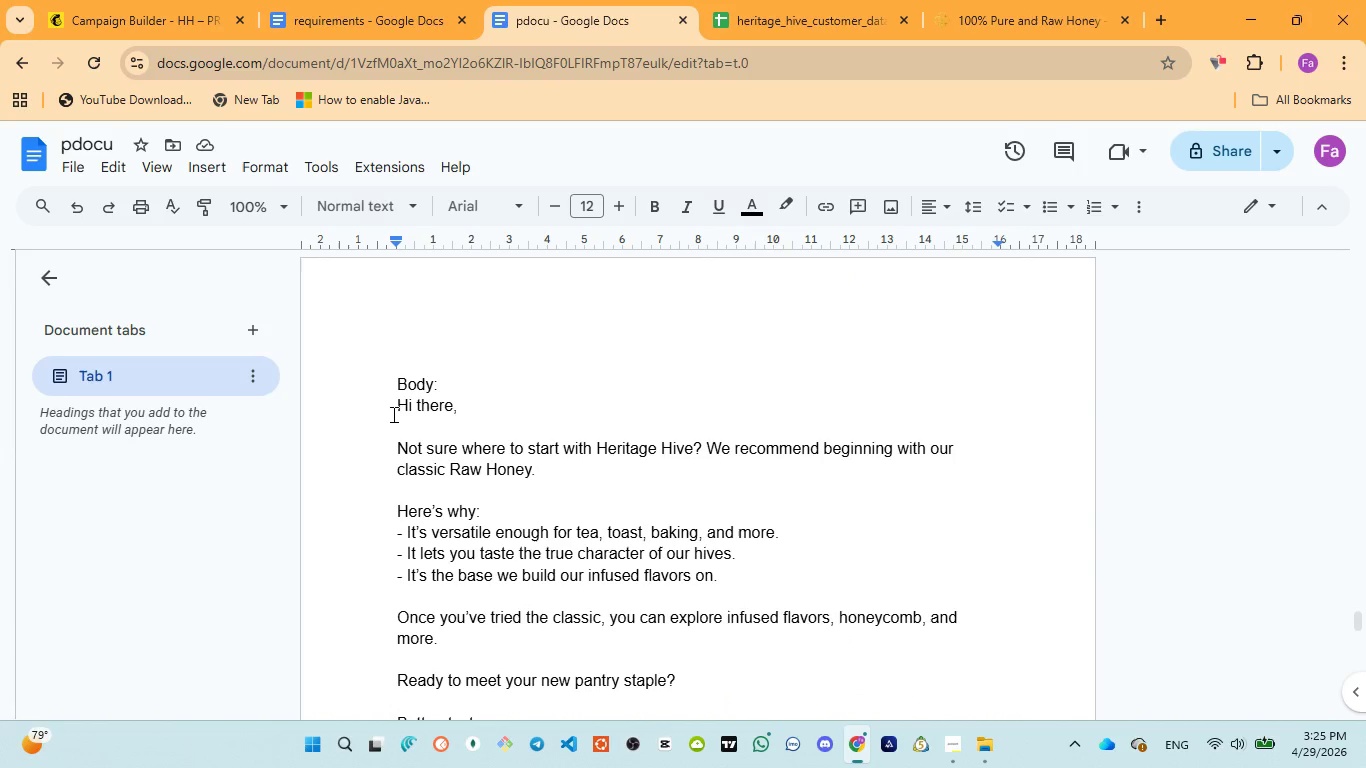 
left_click_drag(start_coordinate=[393, 412], to_coordinate=[688, 477])
 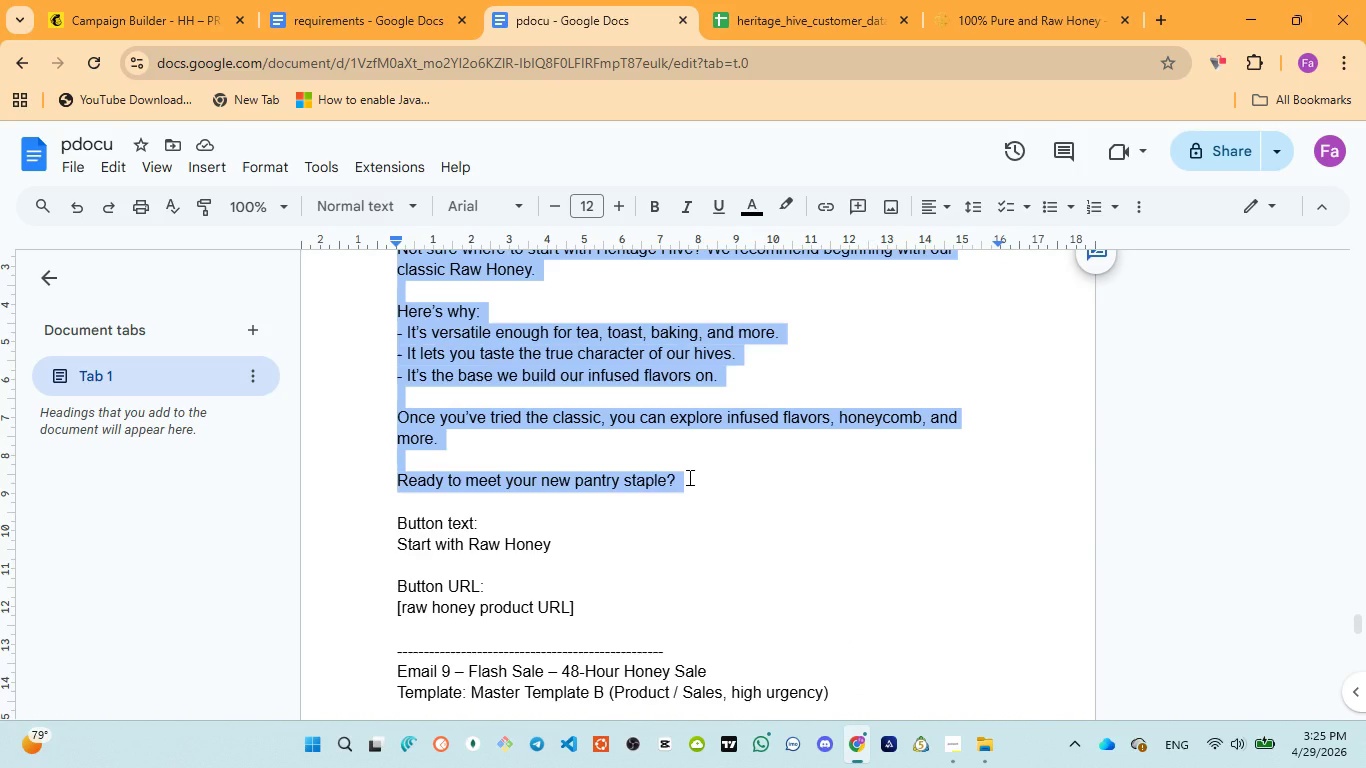 
scroll: coordinate [409, 560], scroll_direction: down, amount: 2.0
 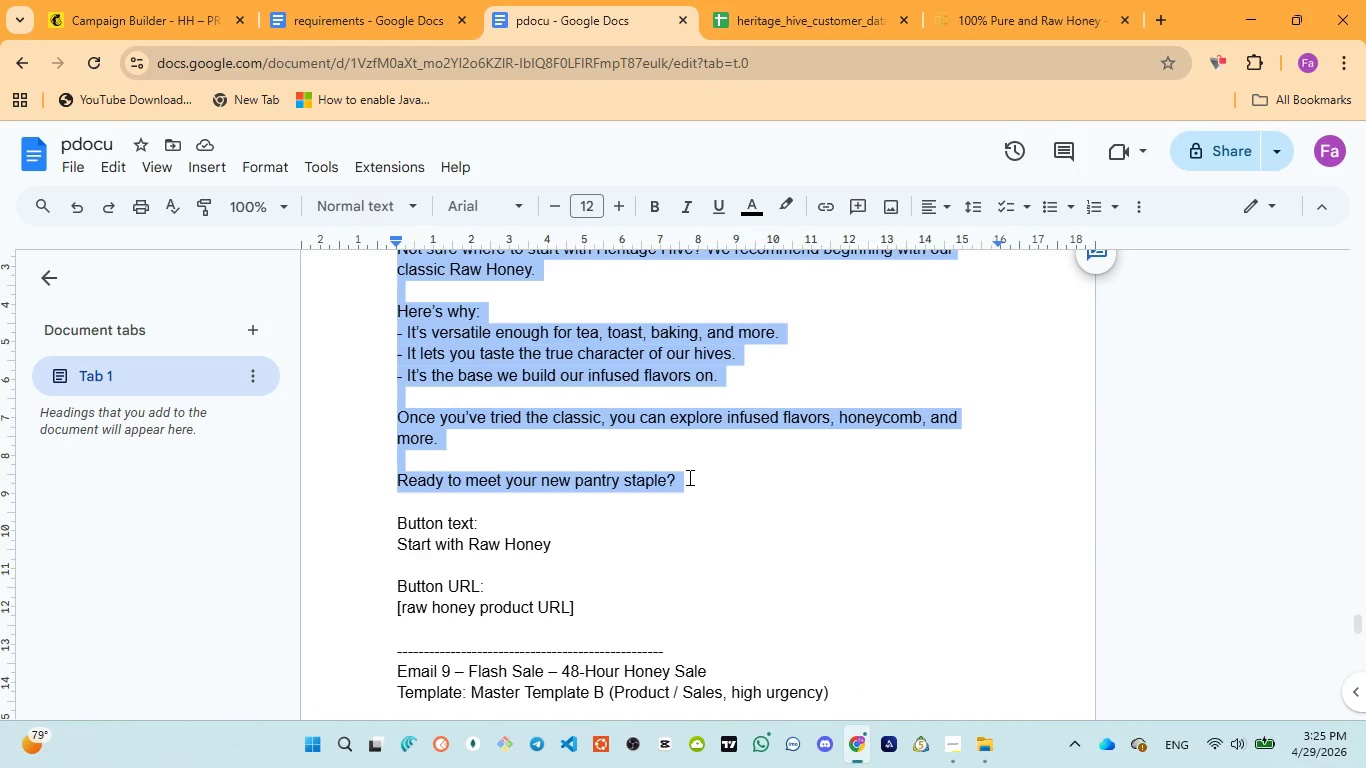 
key(Control+C)
 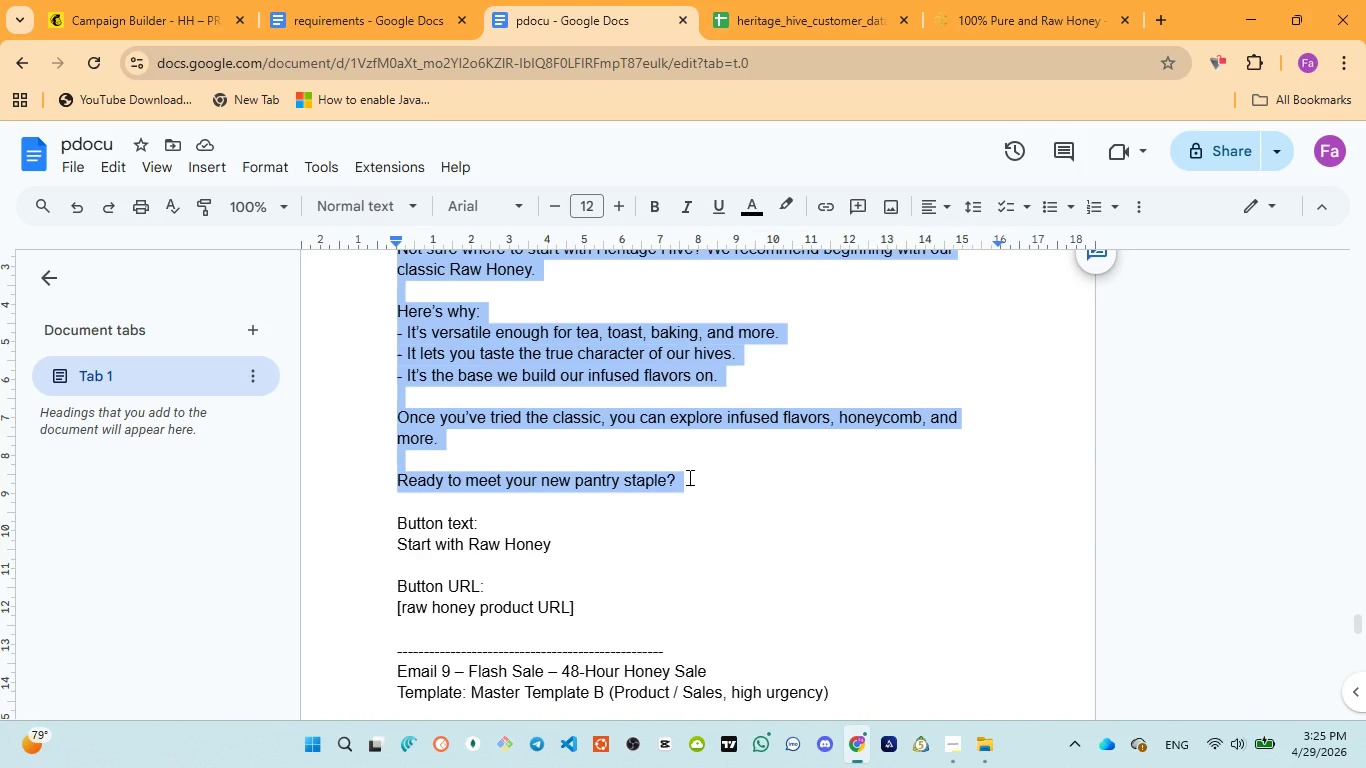 
key(Control+C)
 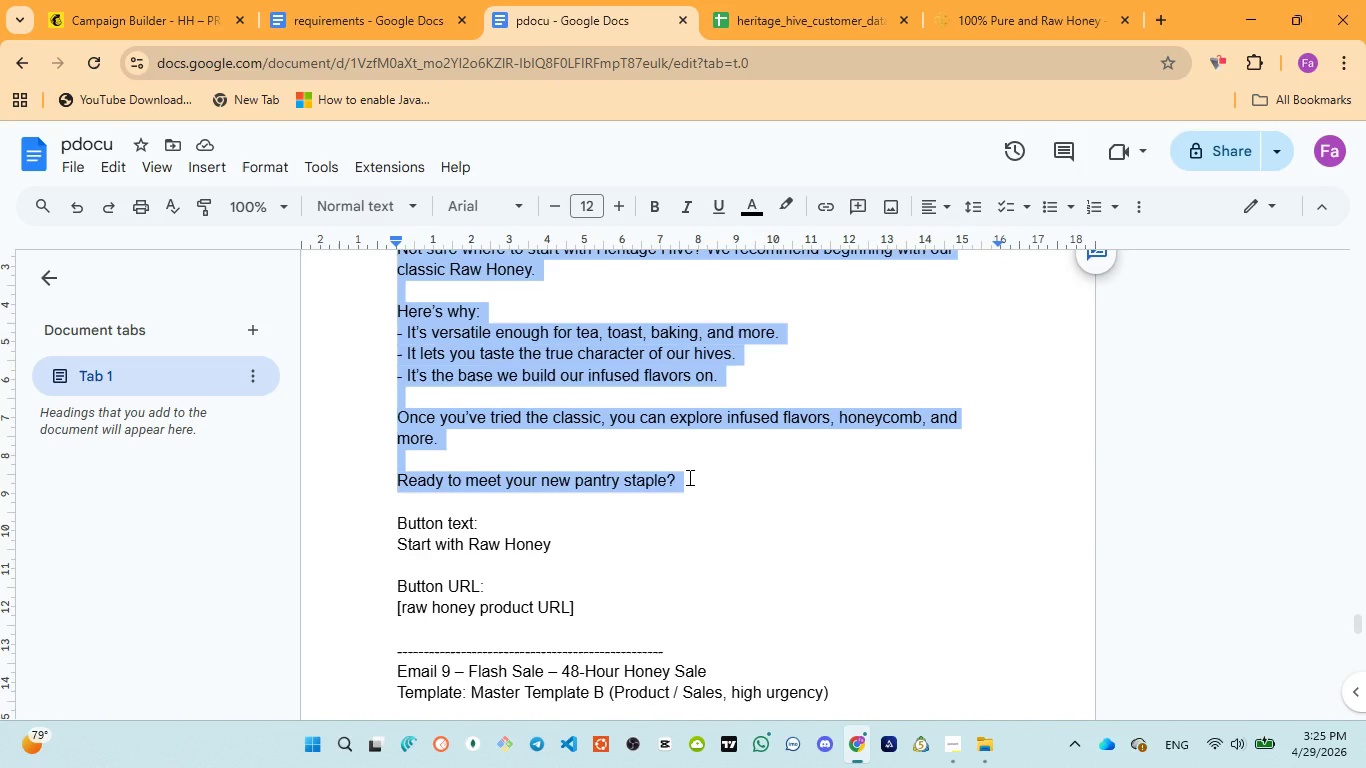 
key(Control+C)
 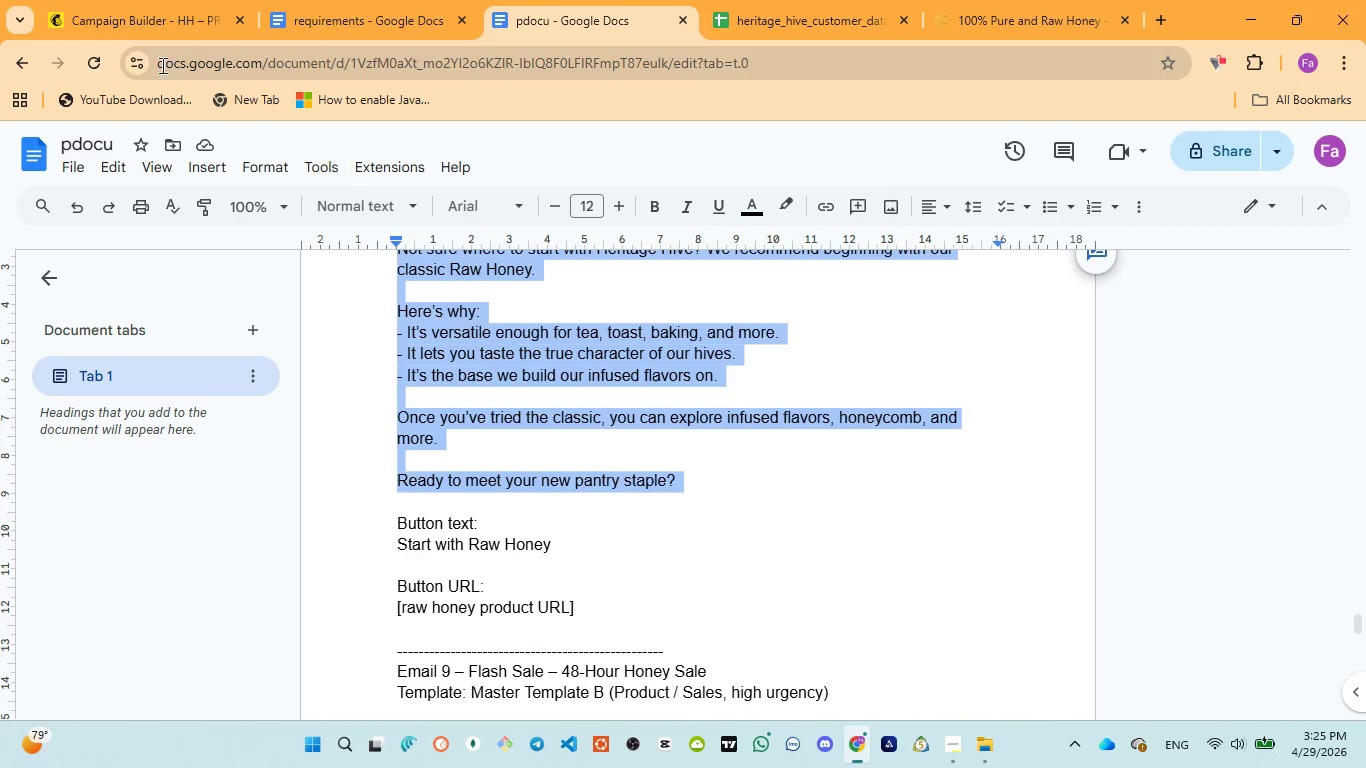 
left_click([138, 2])
 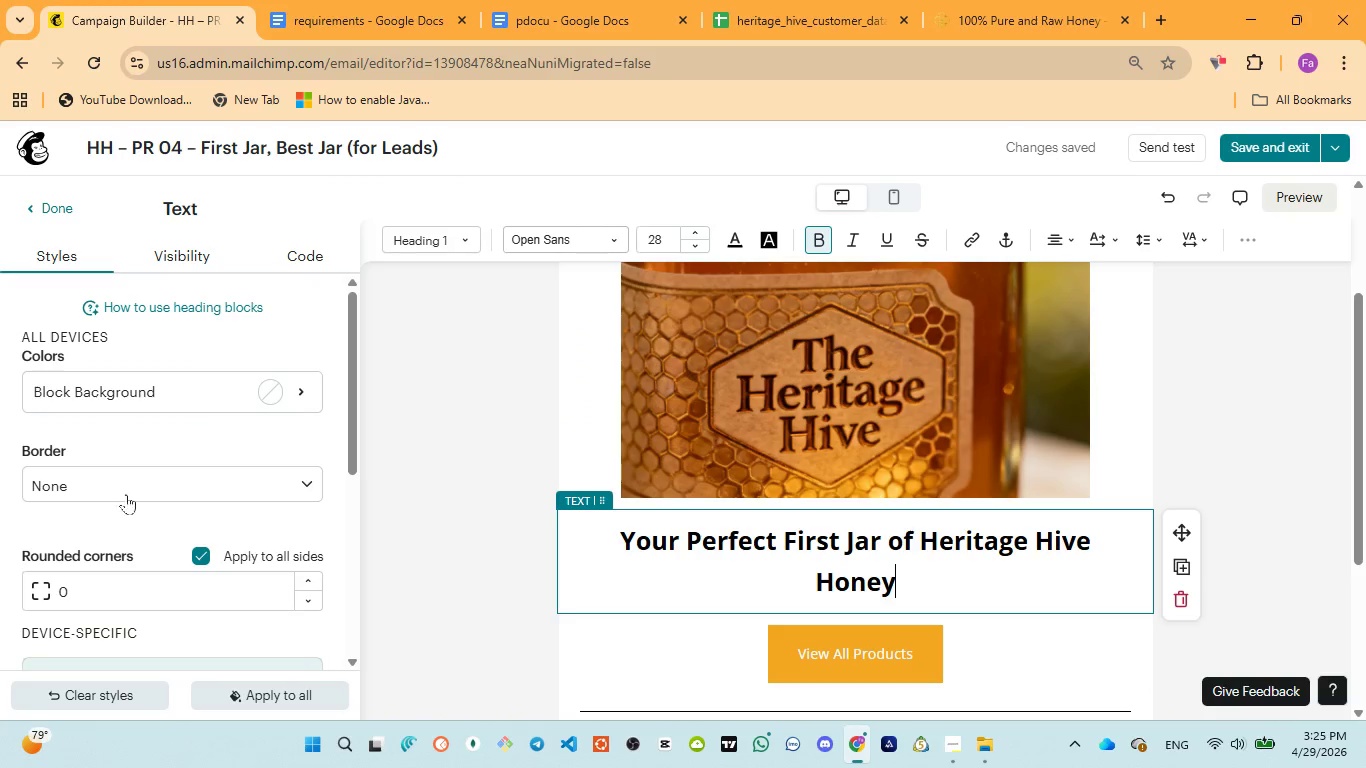 
left_click([62, 213])
 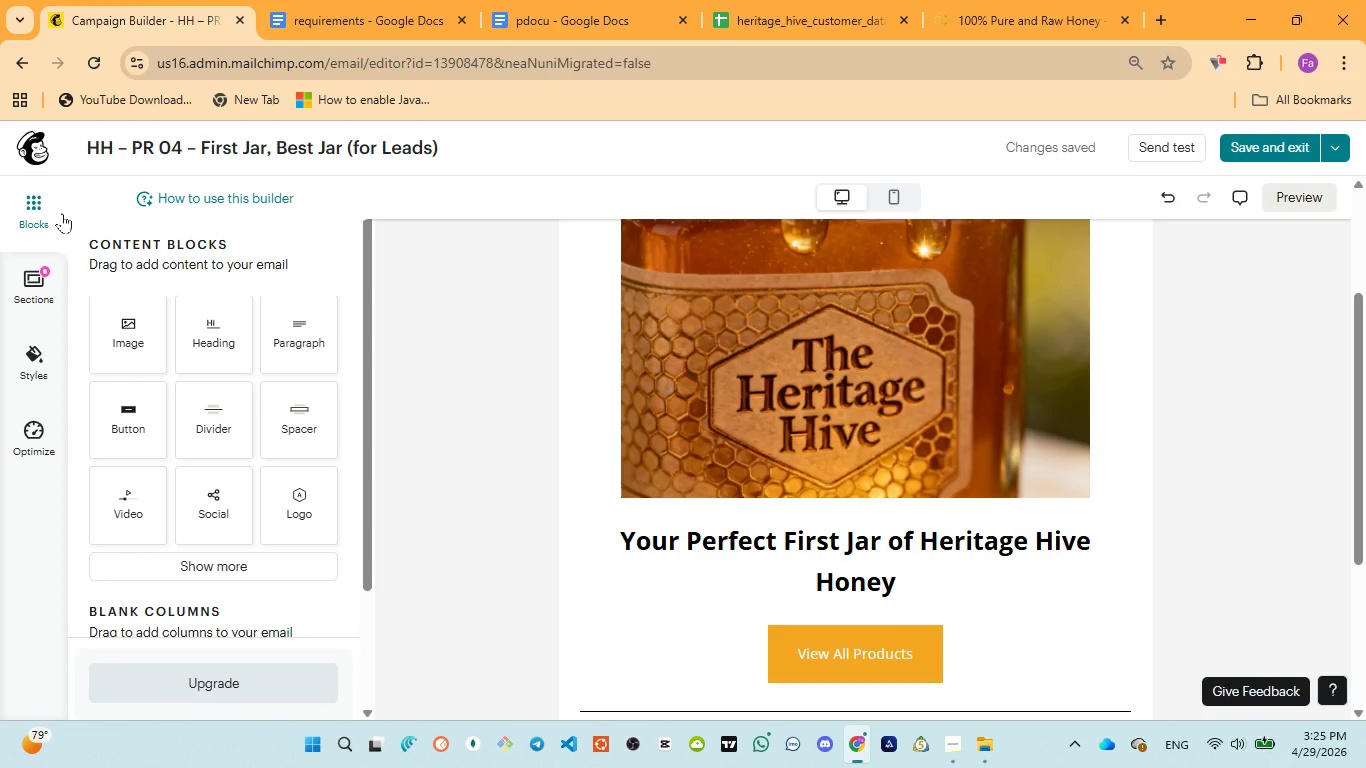 
wait(10.84)
 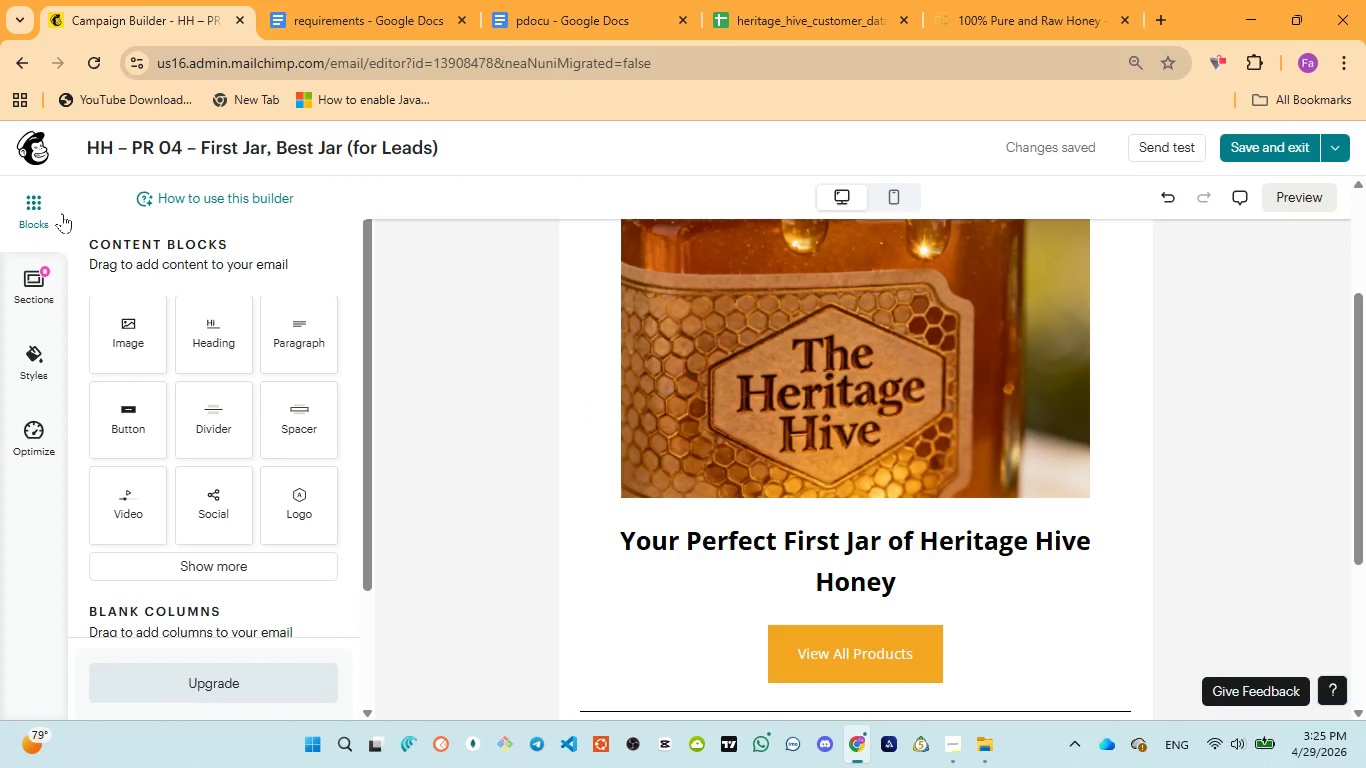 
left_click_drag(start_coordinate=[303, 357], to_coordinate=[896, 616])
 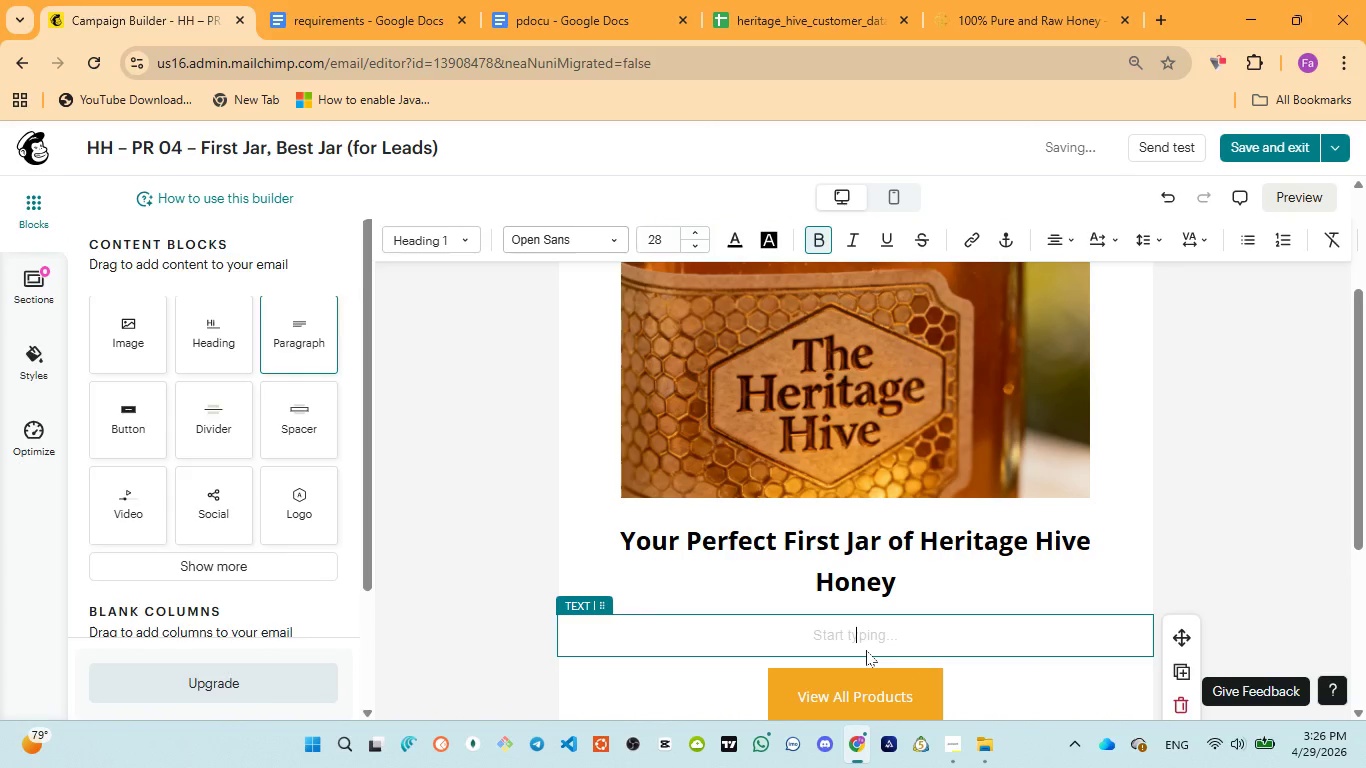 
key(Control+V)
 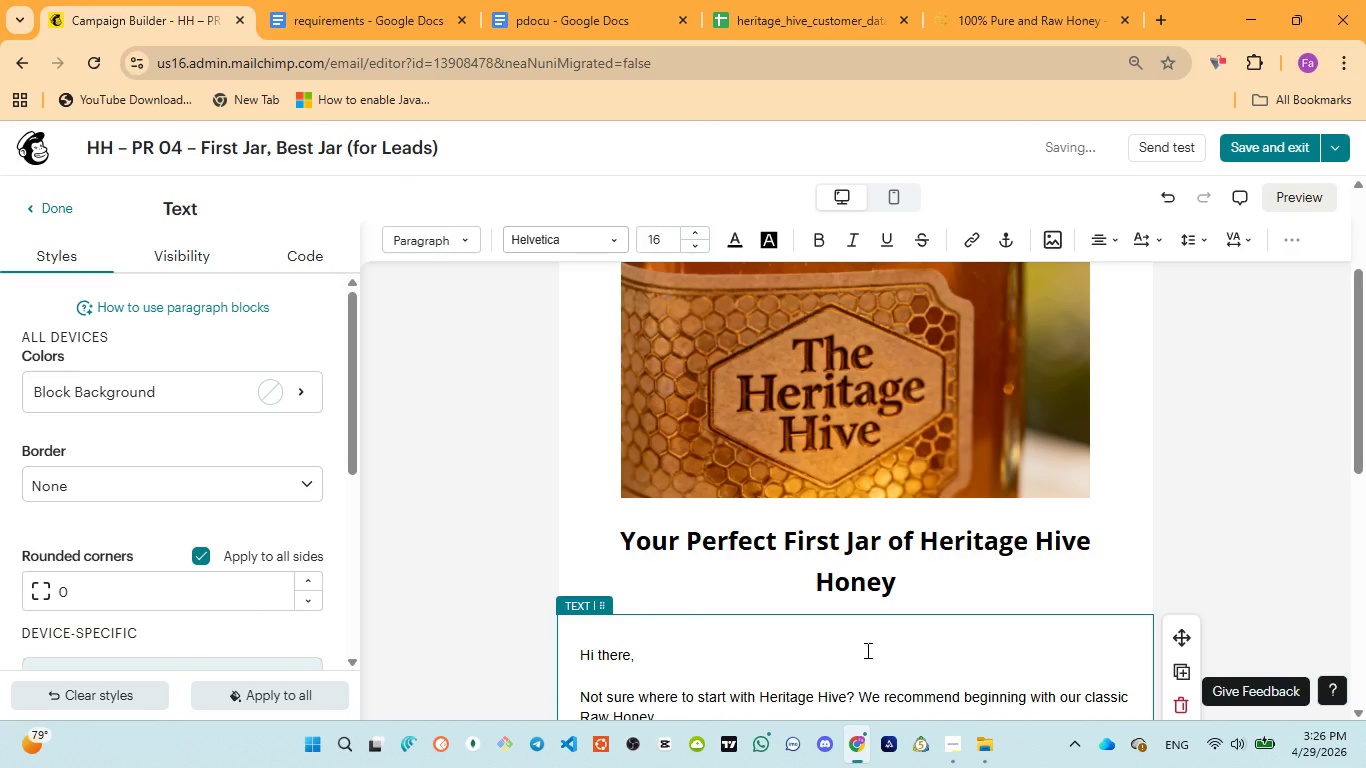 
scroll: coordinate [842, 580], scroll_direction: down, amount: 4.0
 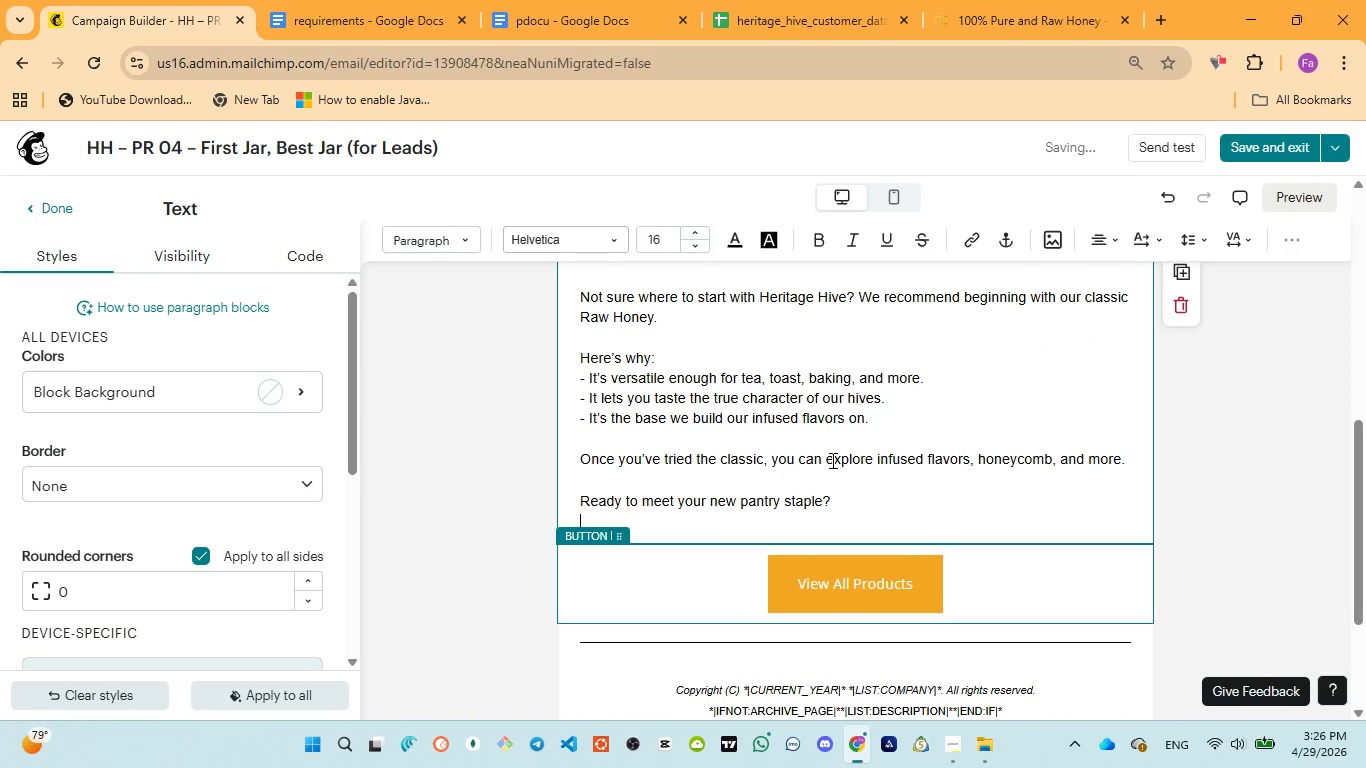 
key(Control+A)
 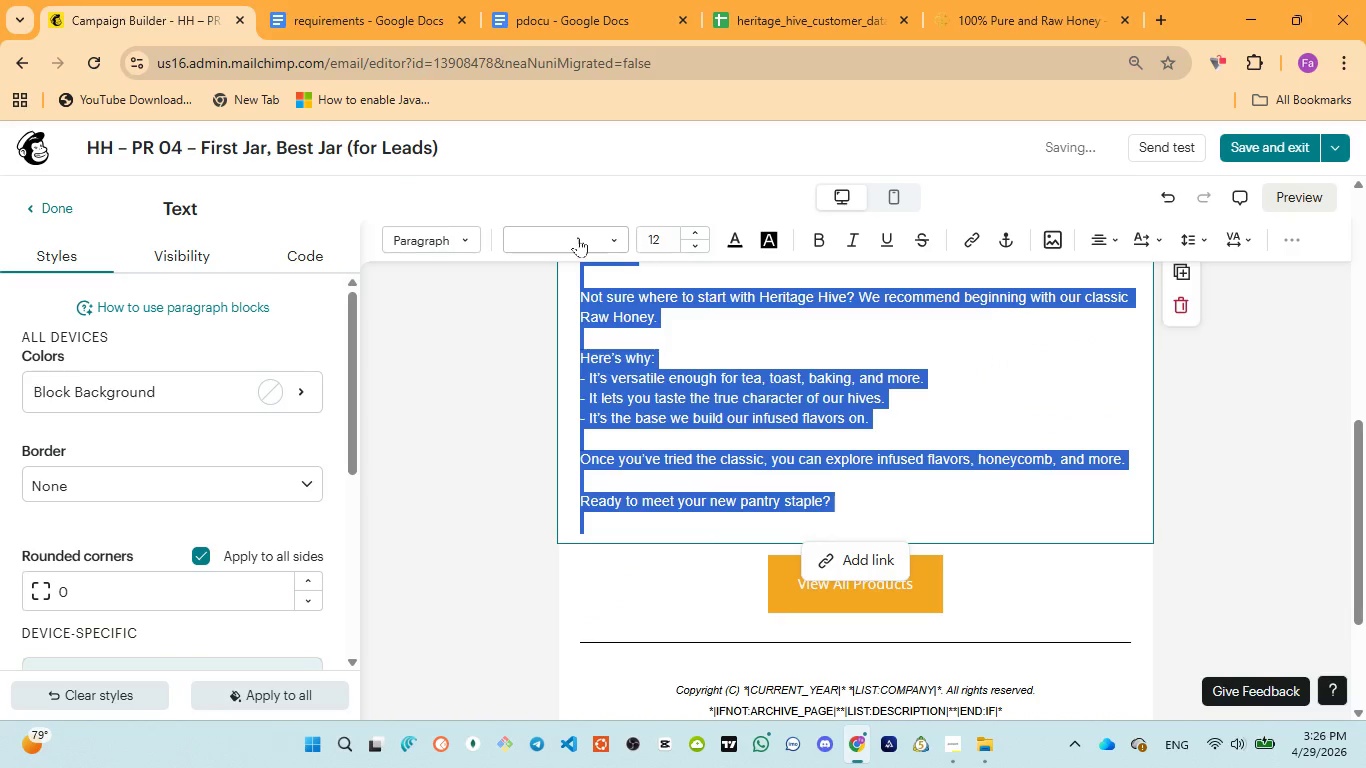 
left_click([578, 237])
 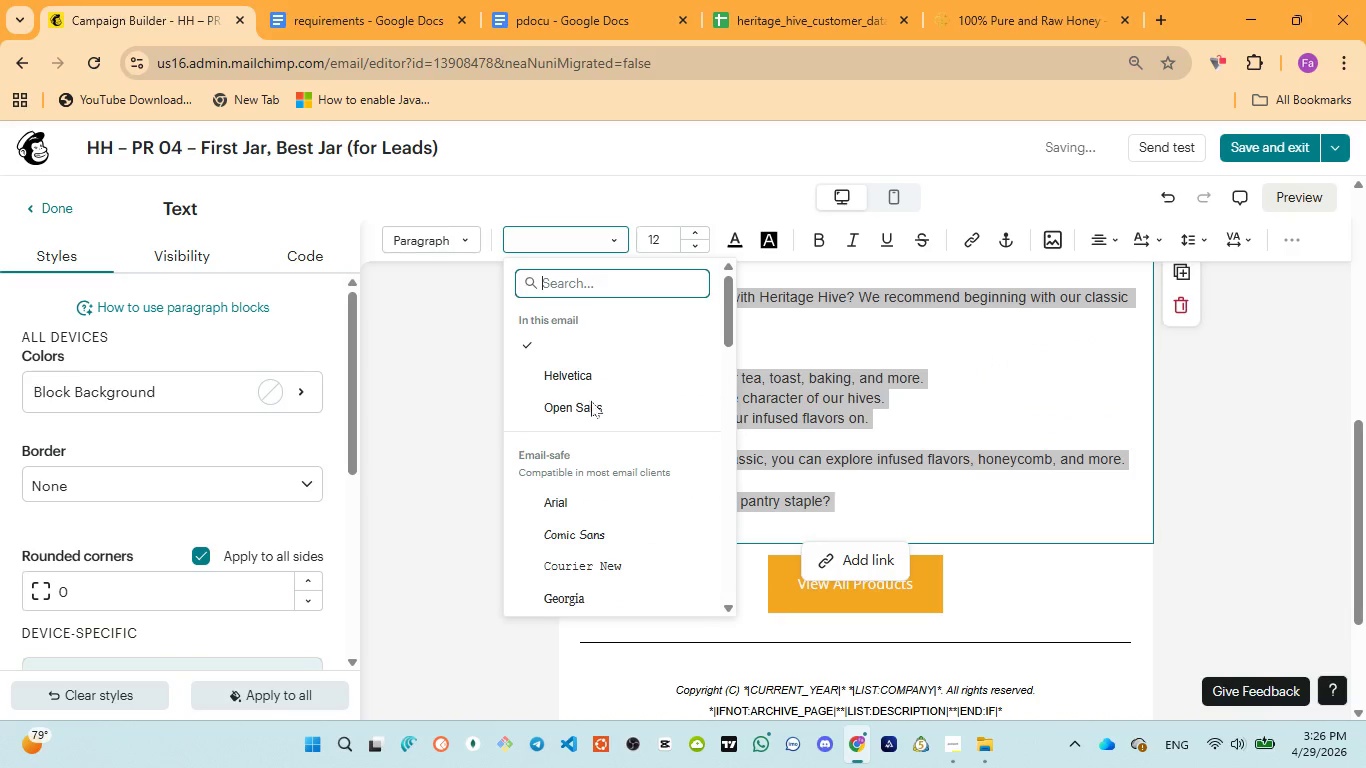 
left_click([593, 419])
 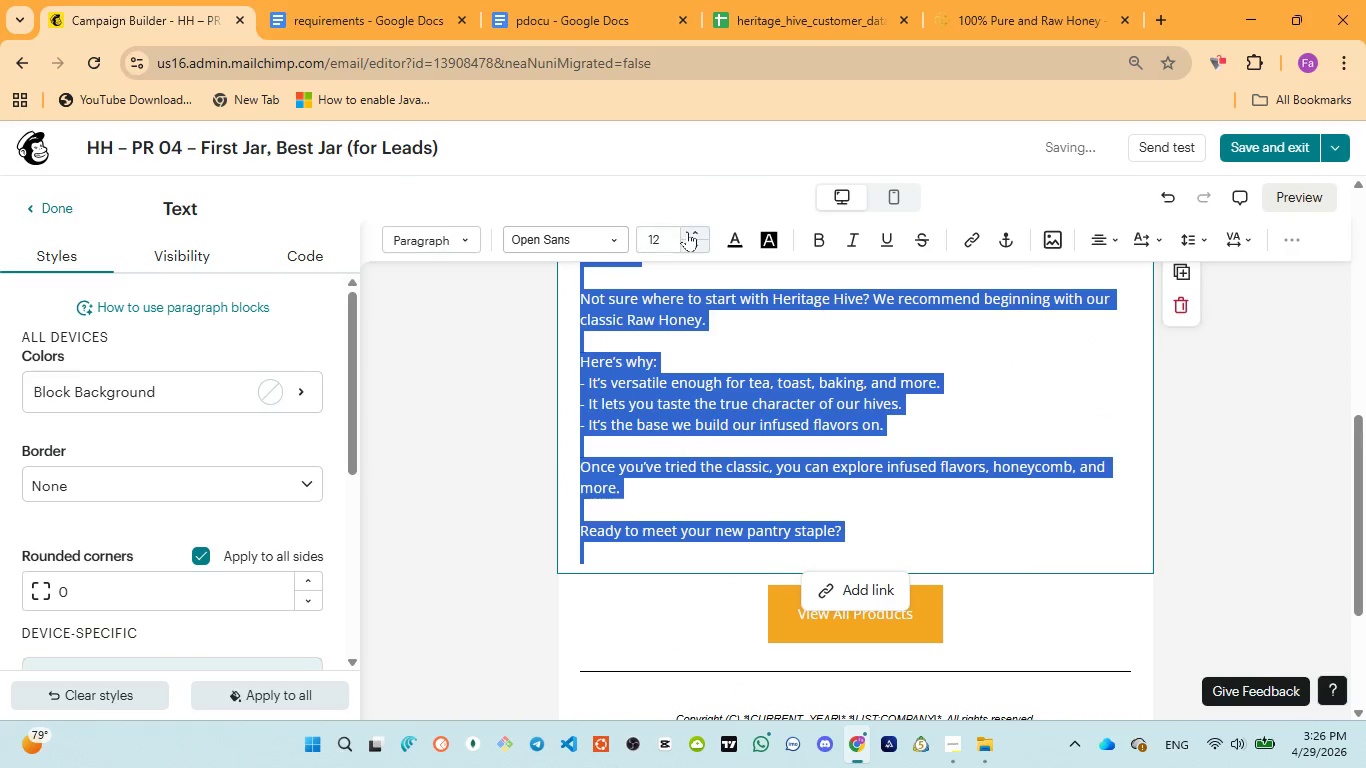 
left_click([701, 229])
 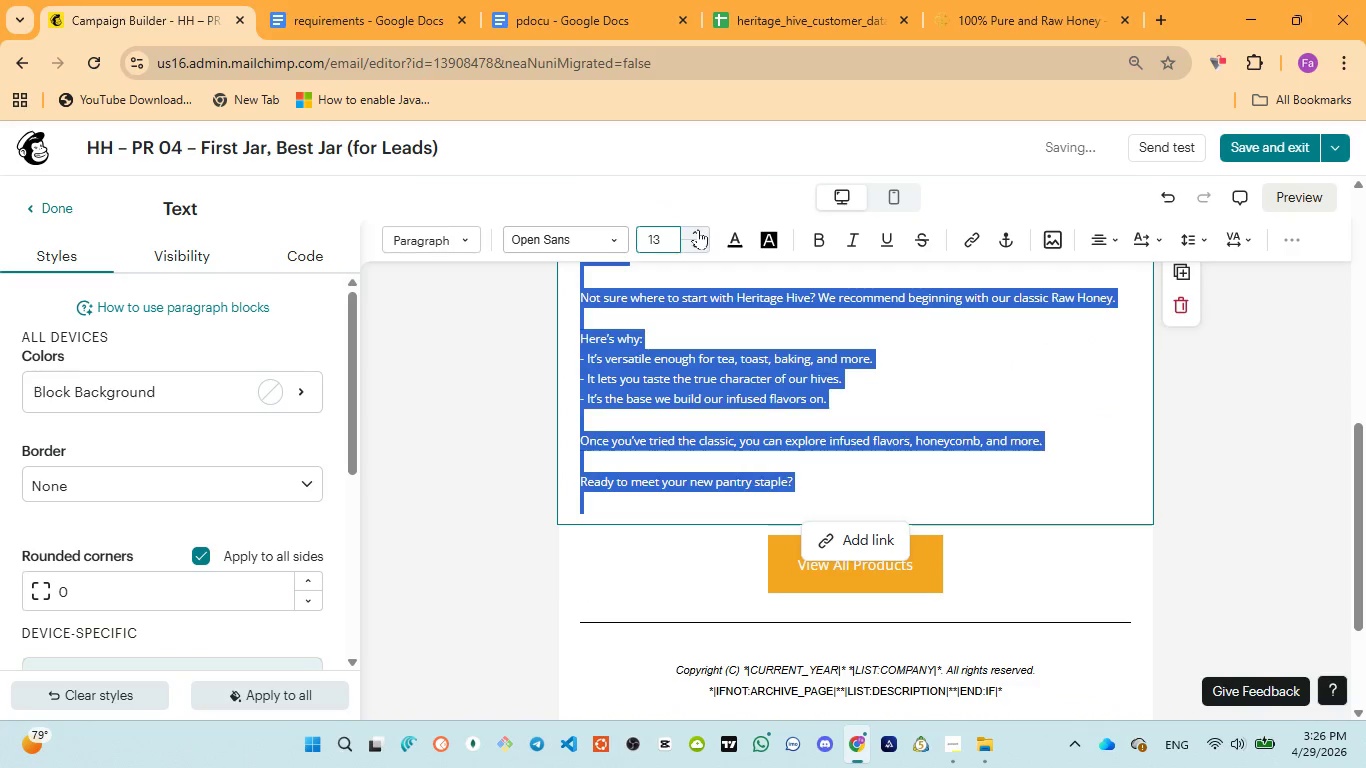 
left_click([697, 229])
 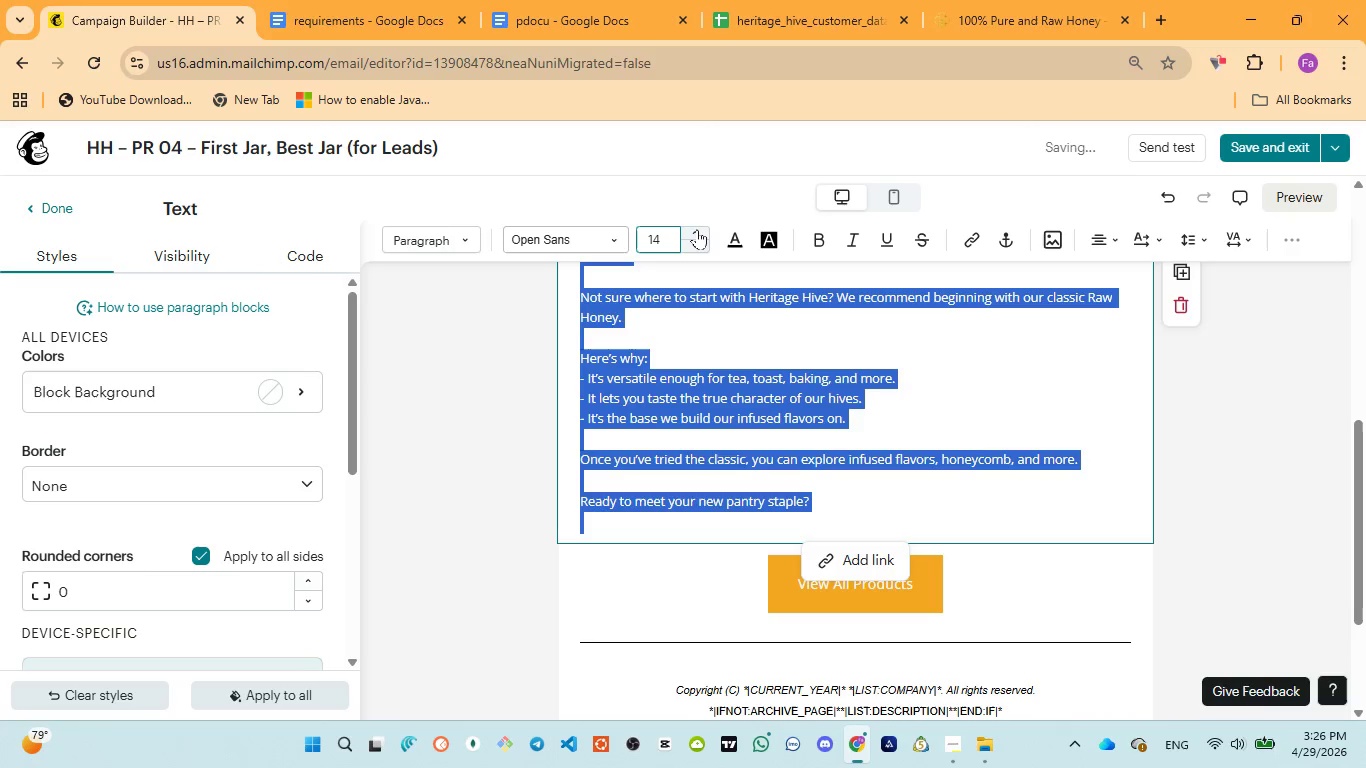 
left_click([697, 231])
 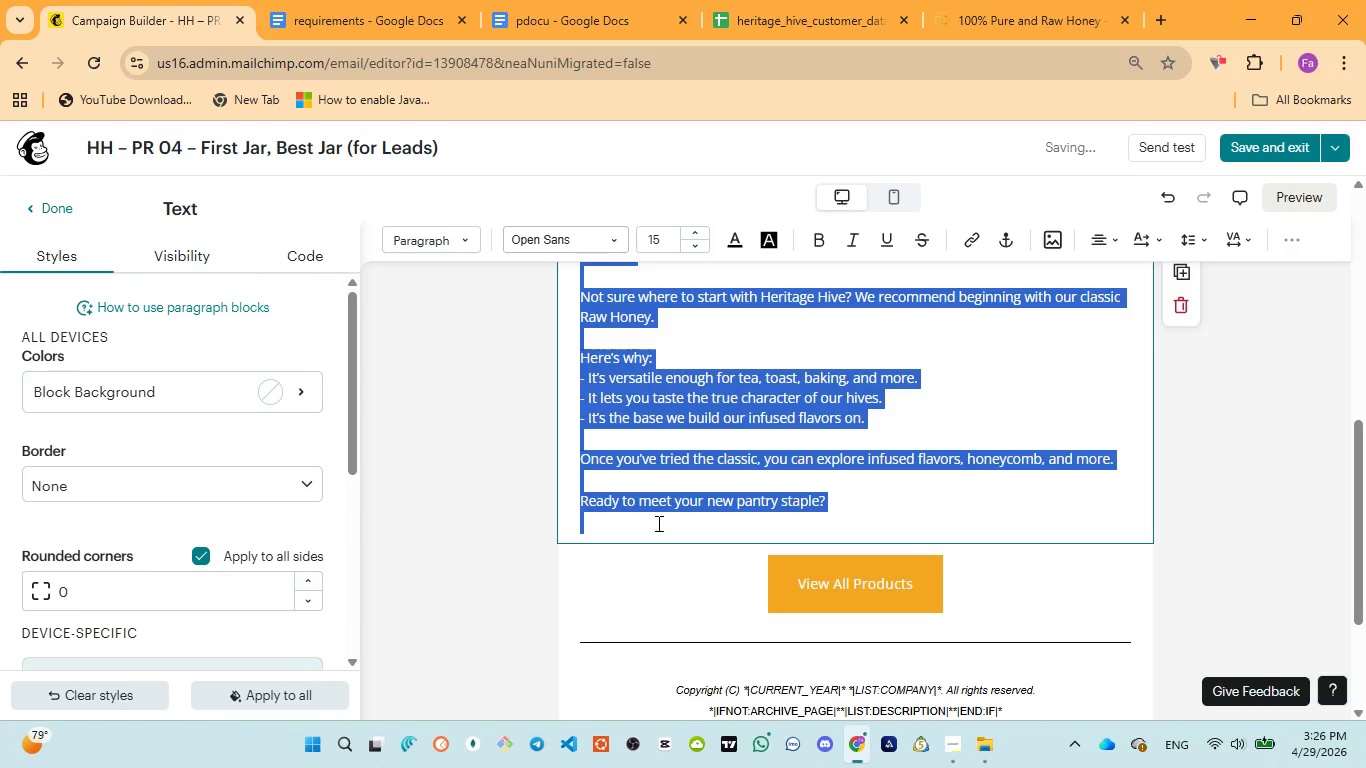 
wait(5.41)
 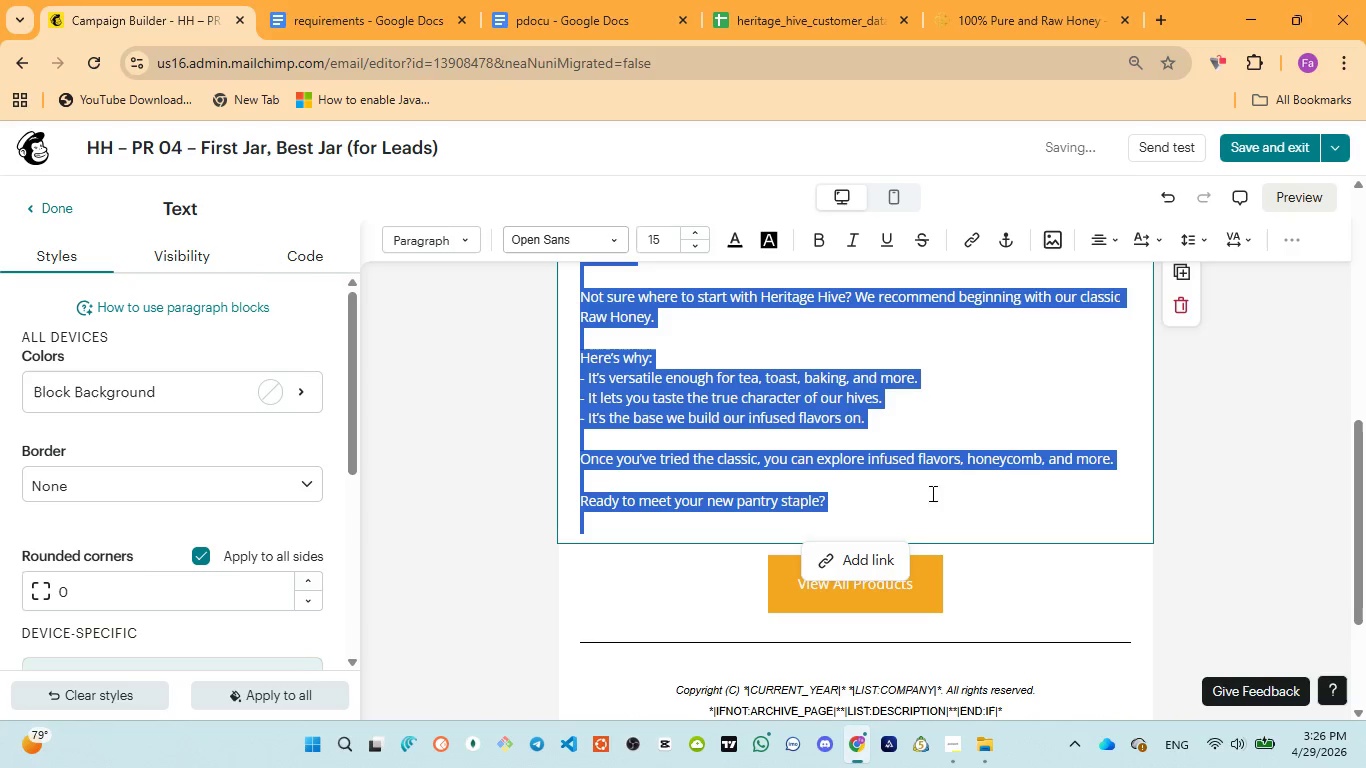 
left_click([660, 520])
 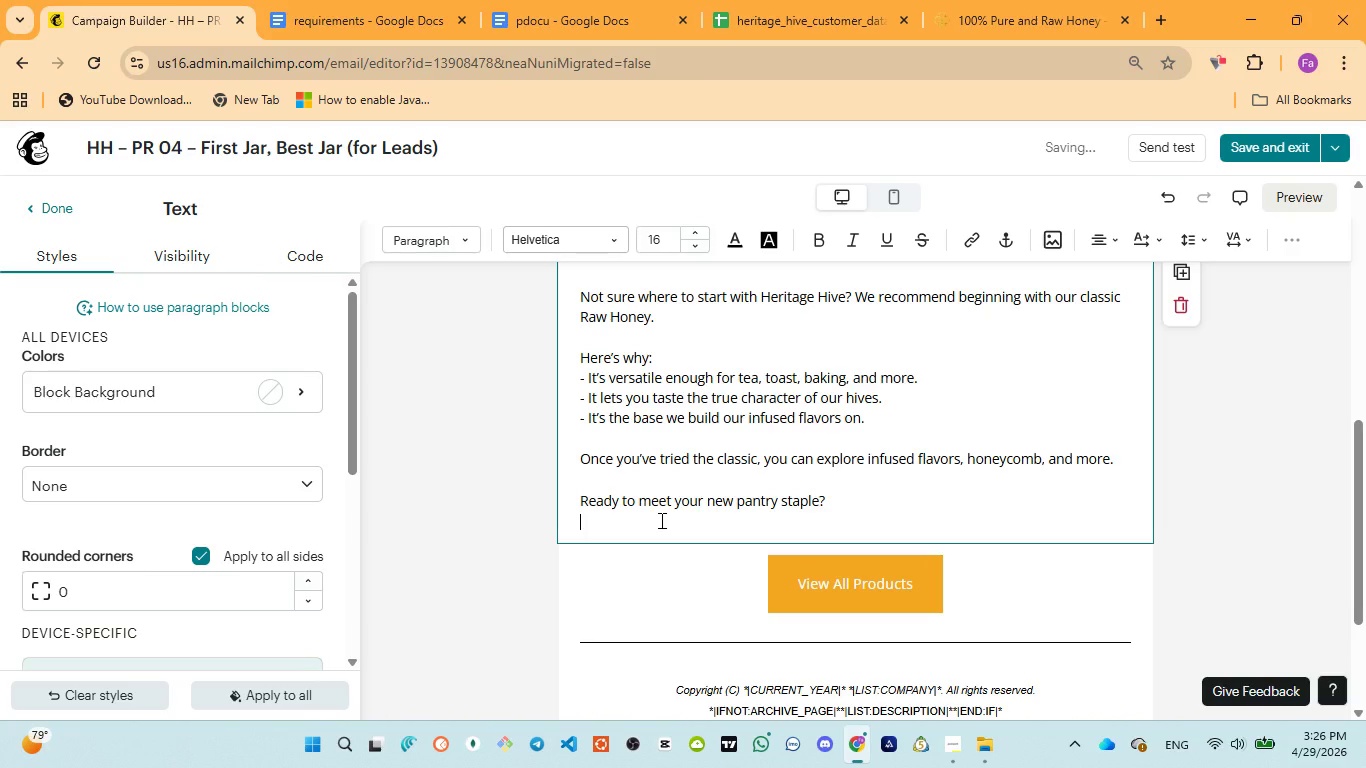 
scroll: coordinate [752, 489], scroll_direction: up, amount: 9.0
 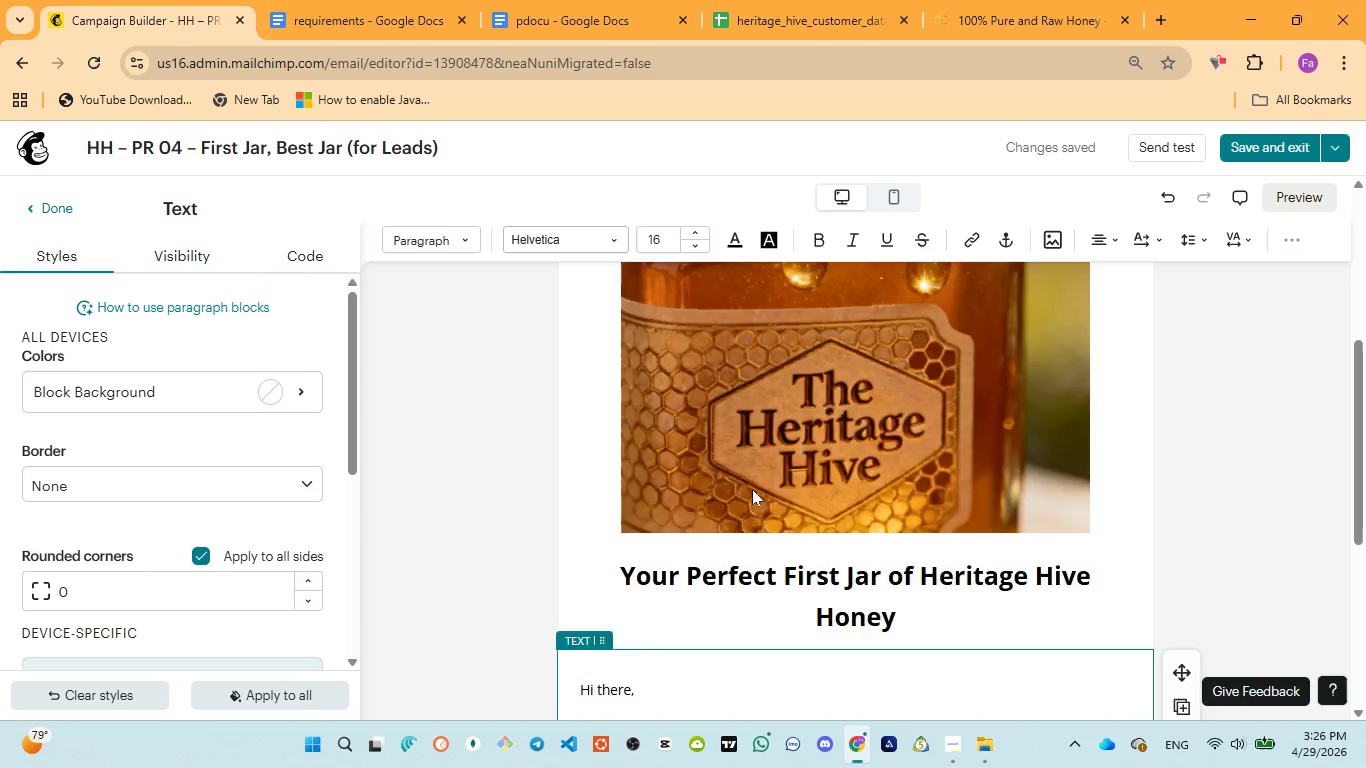 
scroll: coordinate [752, 489], scroll_direction: down, amount: 2.0
 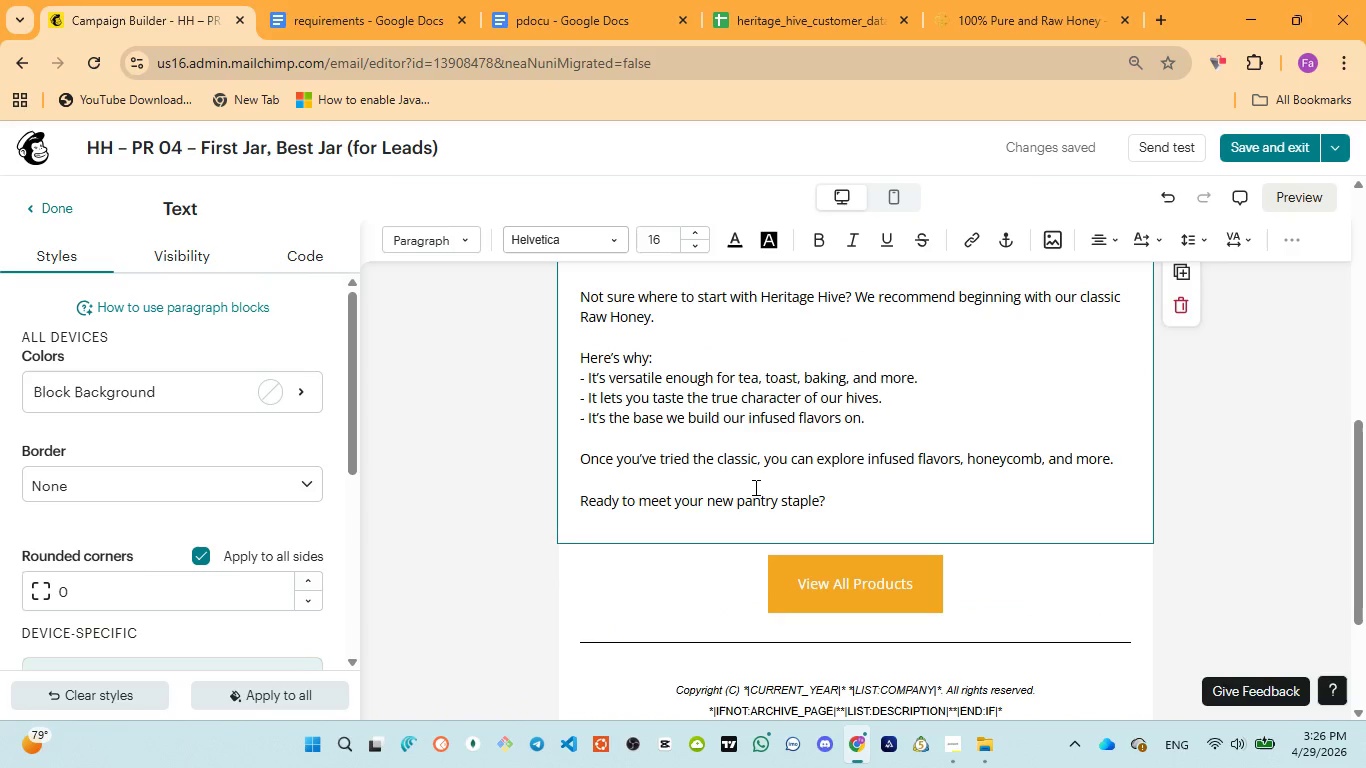 
key(Control+ControlLeft)
 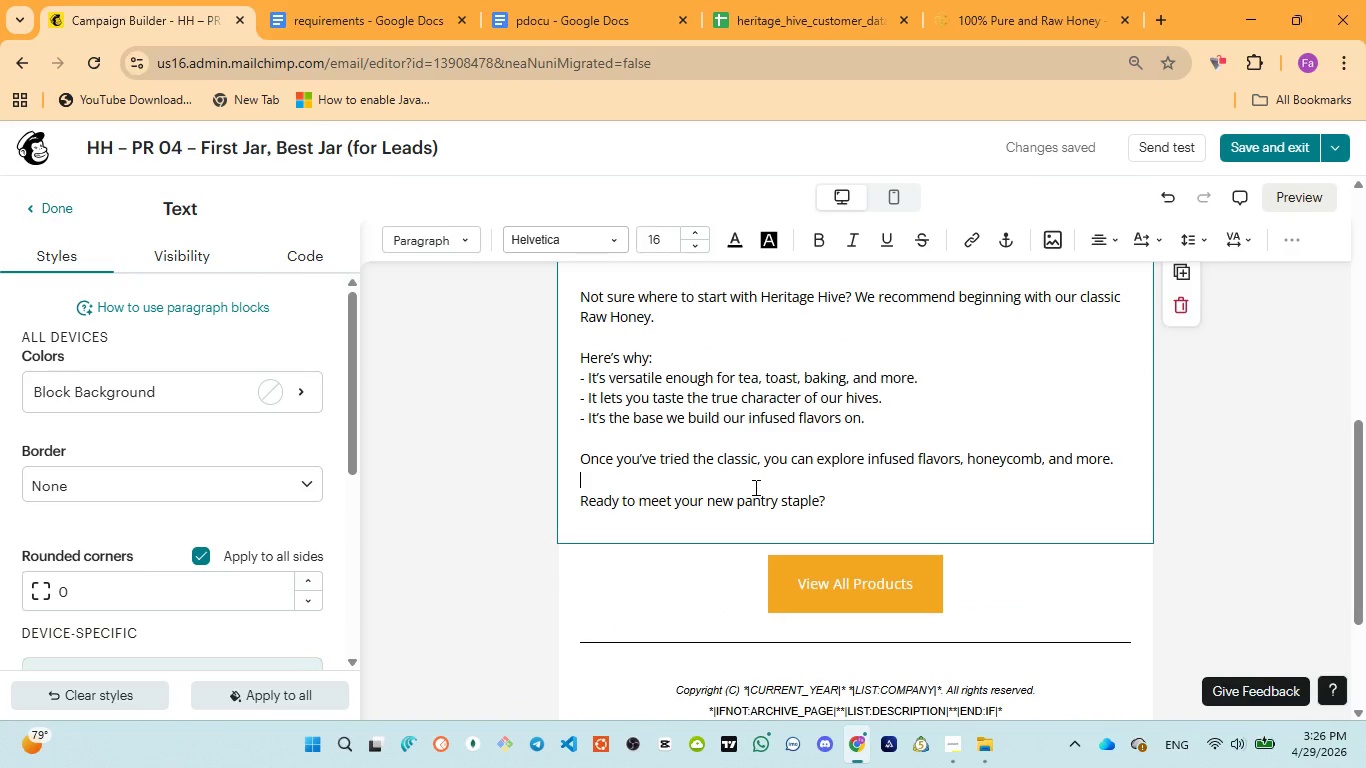 
key(Control+A)
 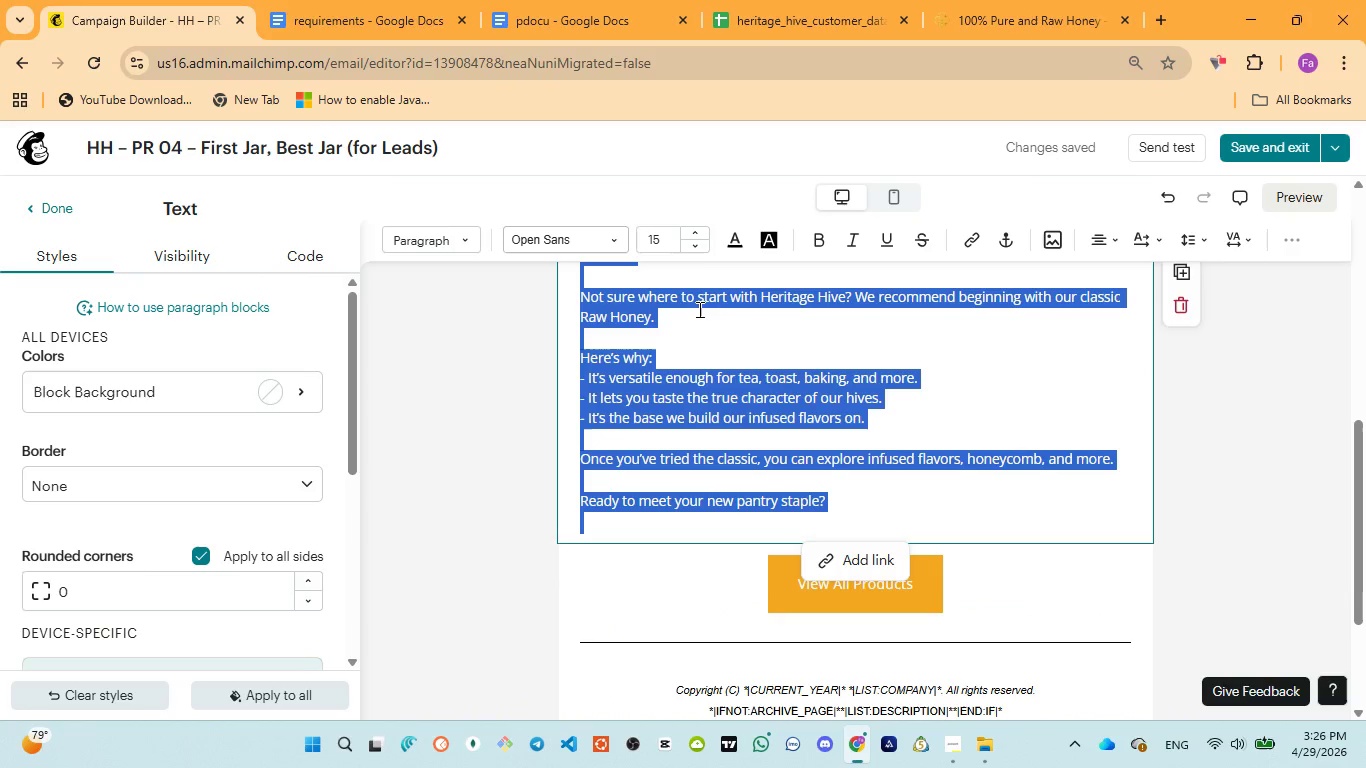 
mouse_move([676, 243])
 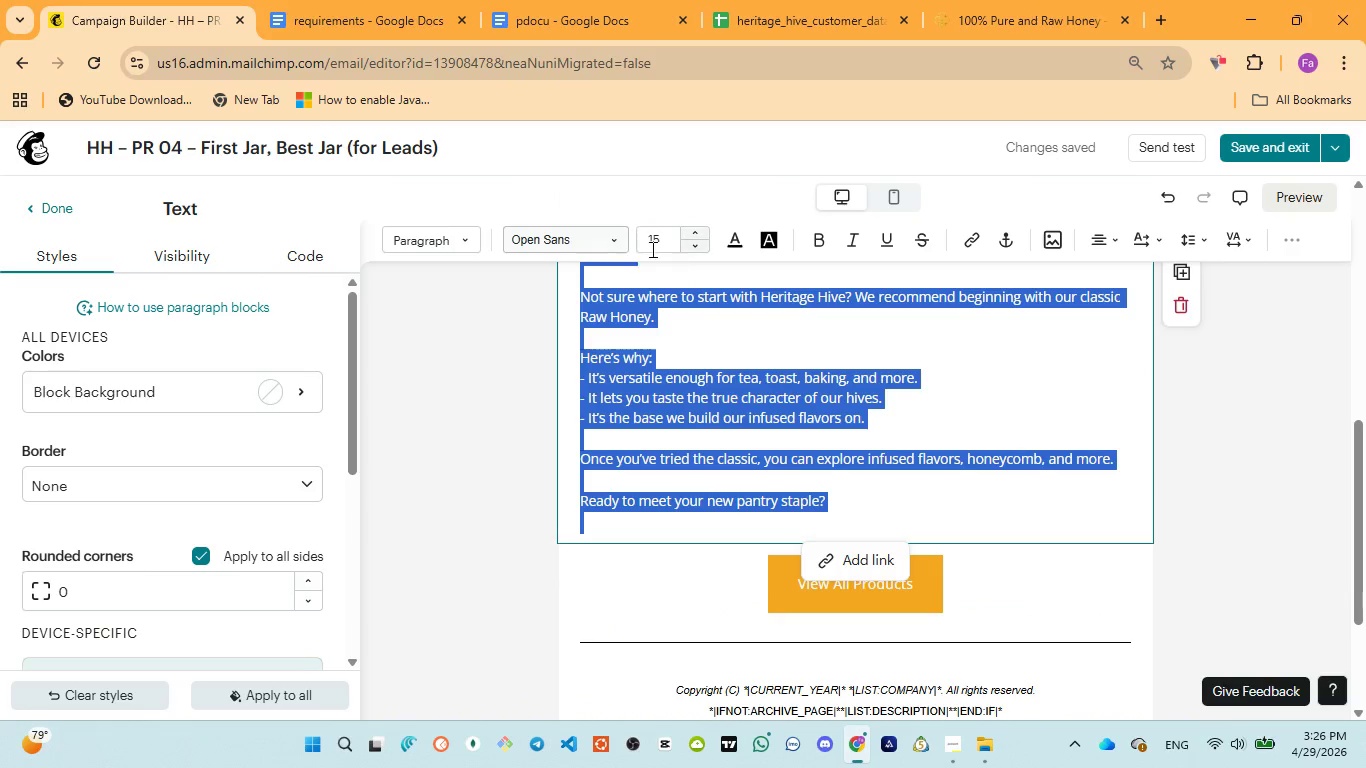 
mouse_move([726, 241])
 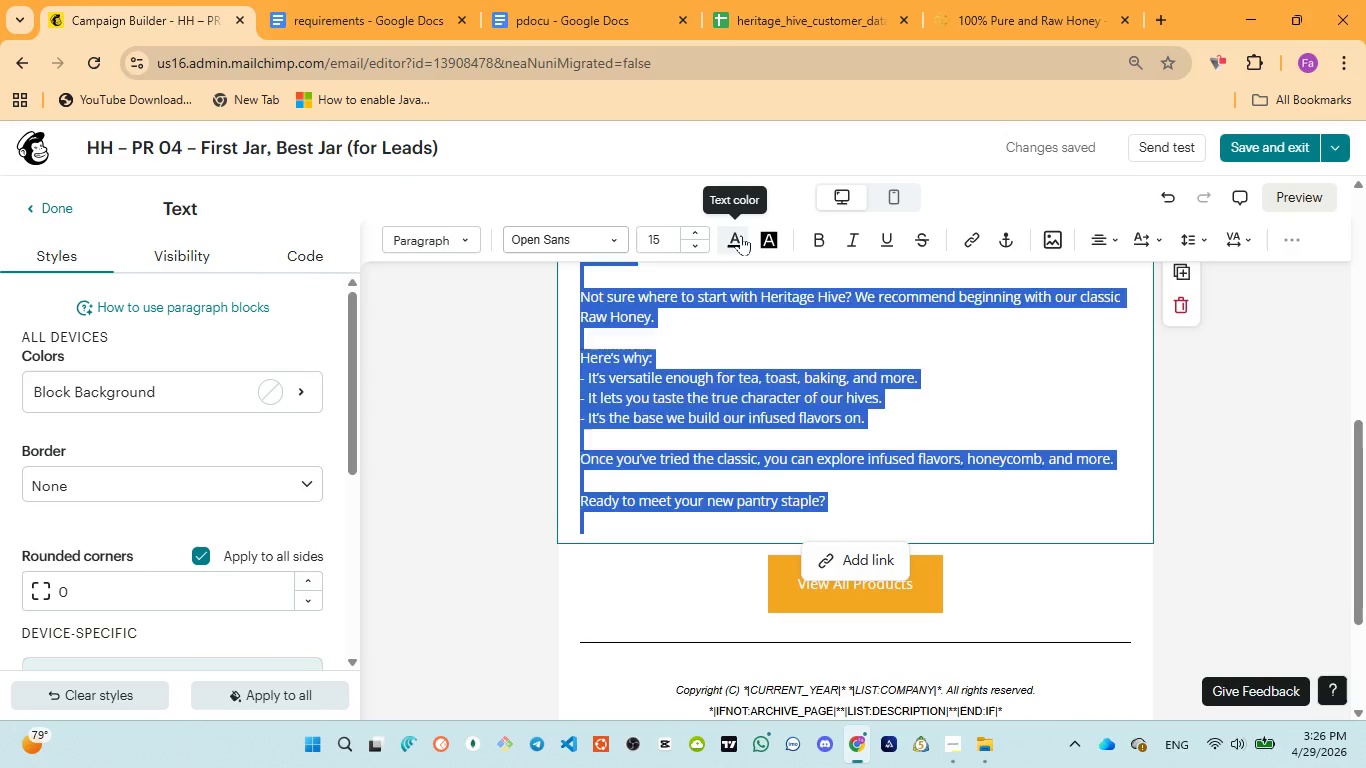 
left_click([741, 235])
 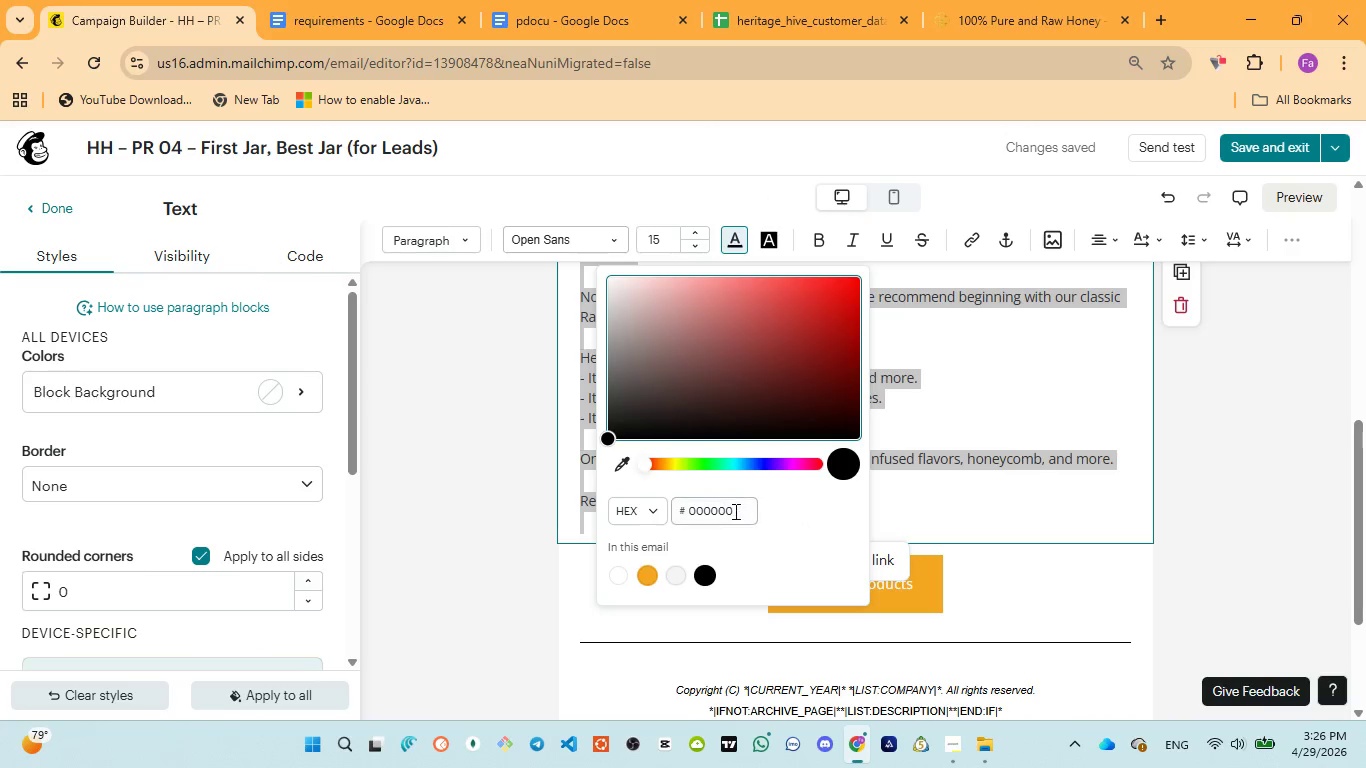 
double_click([728, 512])
 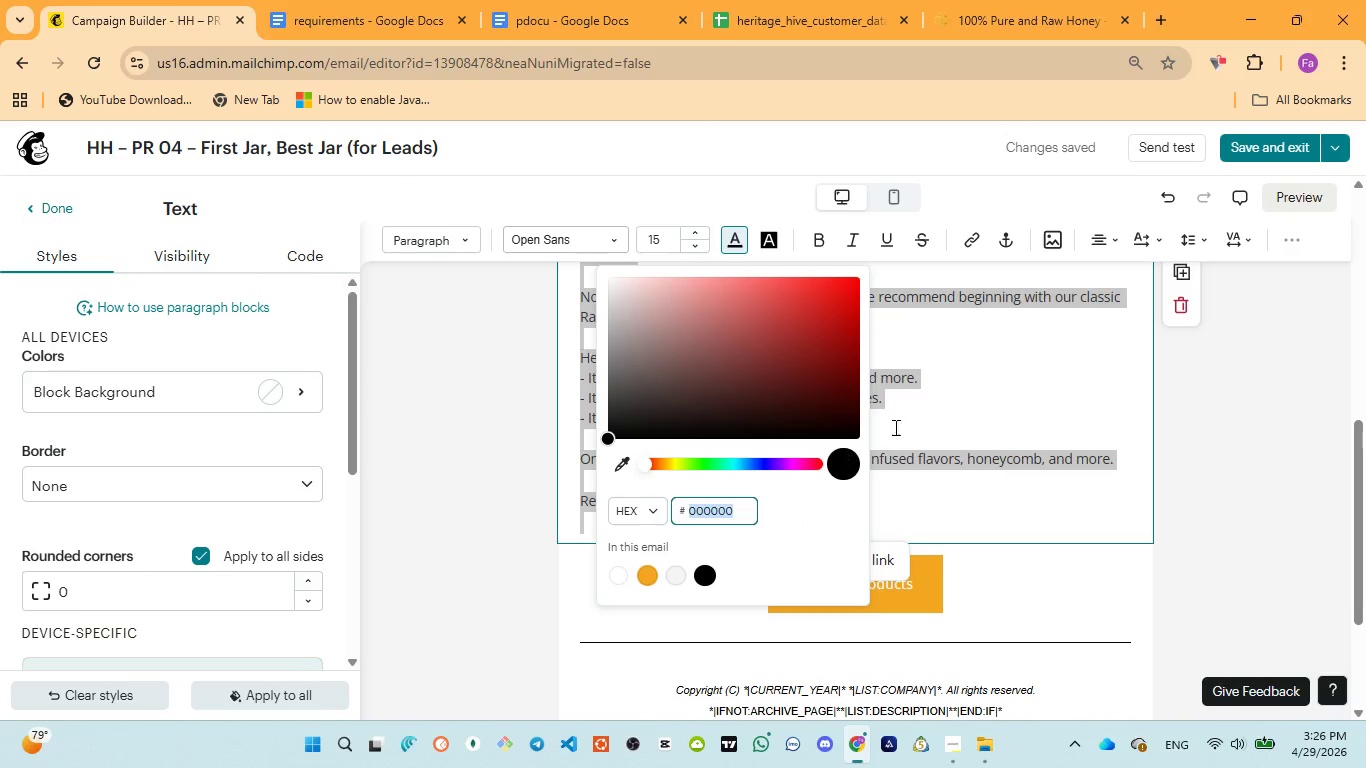 
left_click([918, 418])
 